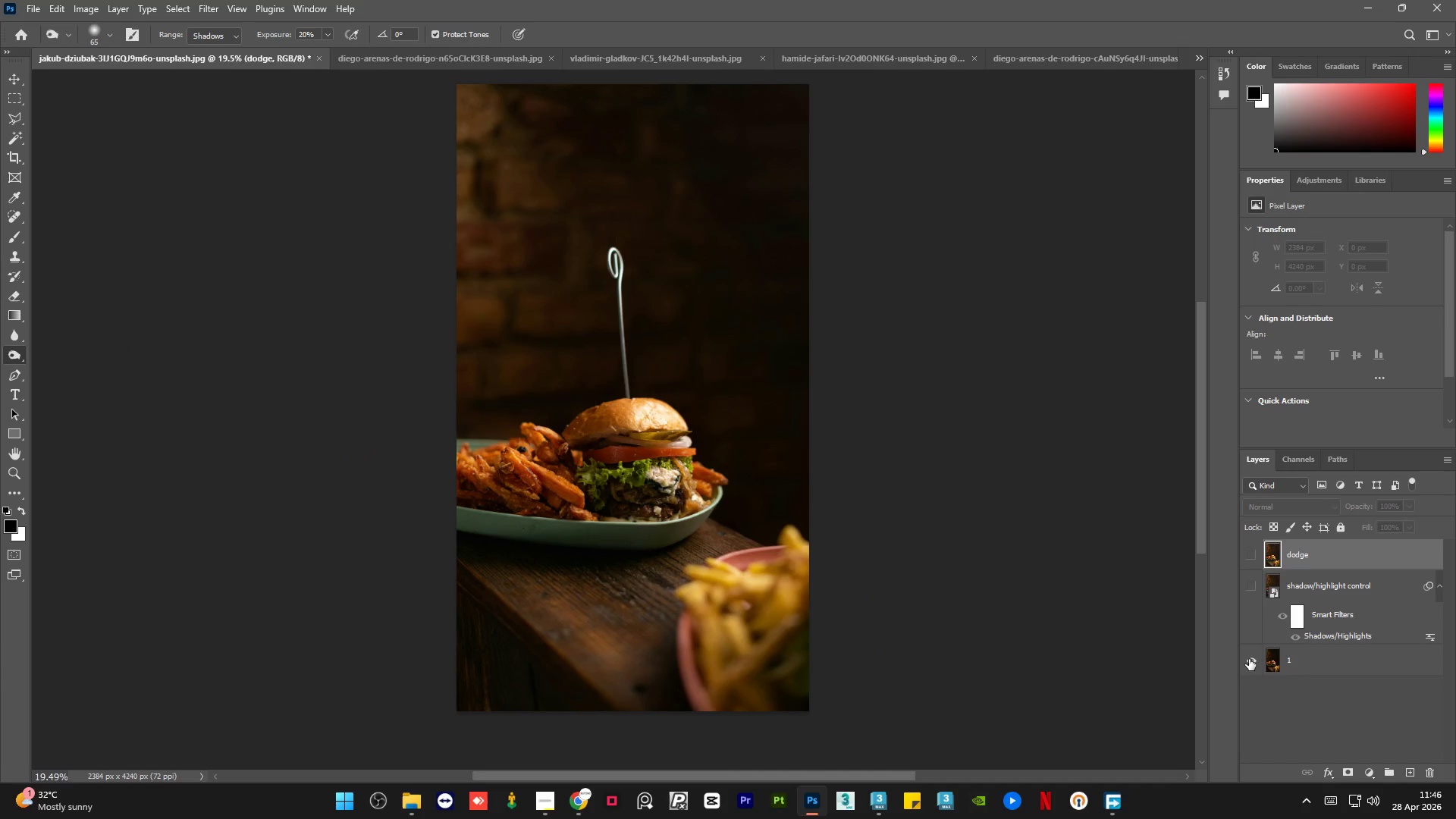 
left_click([1249, 659])
 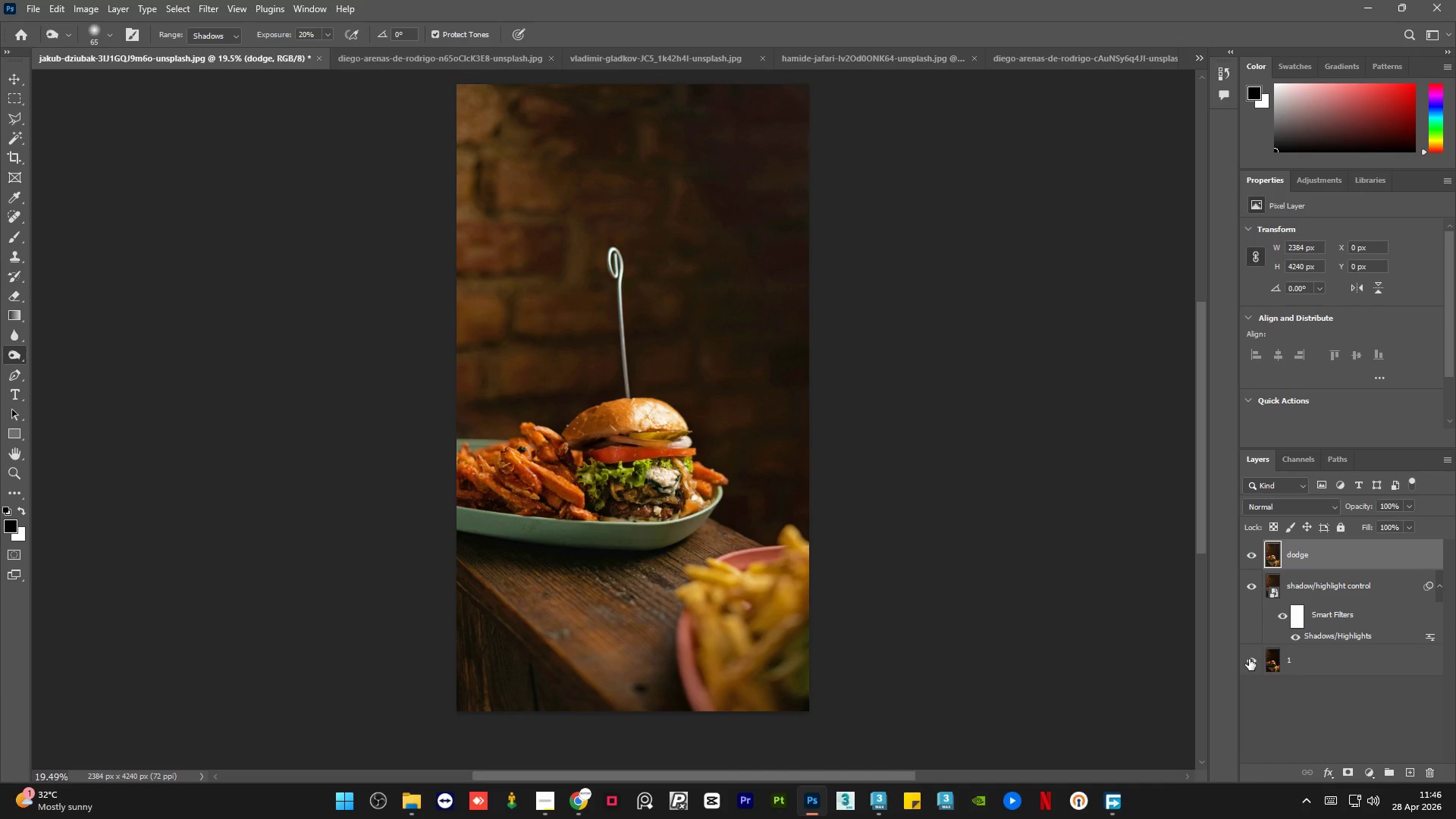 
left_click([1249, 659])
 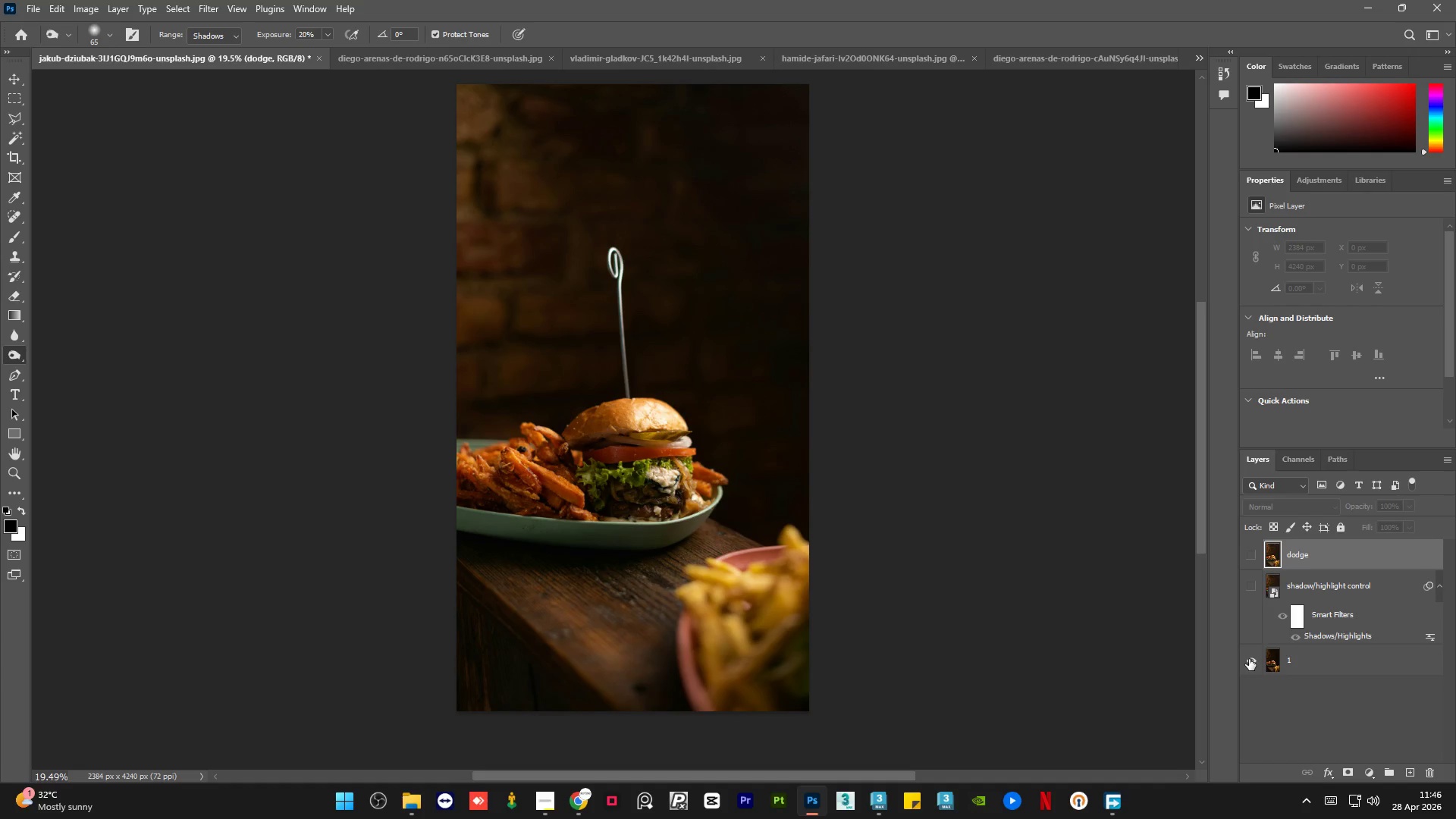 
left_click([1249, 659])
 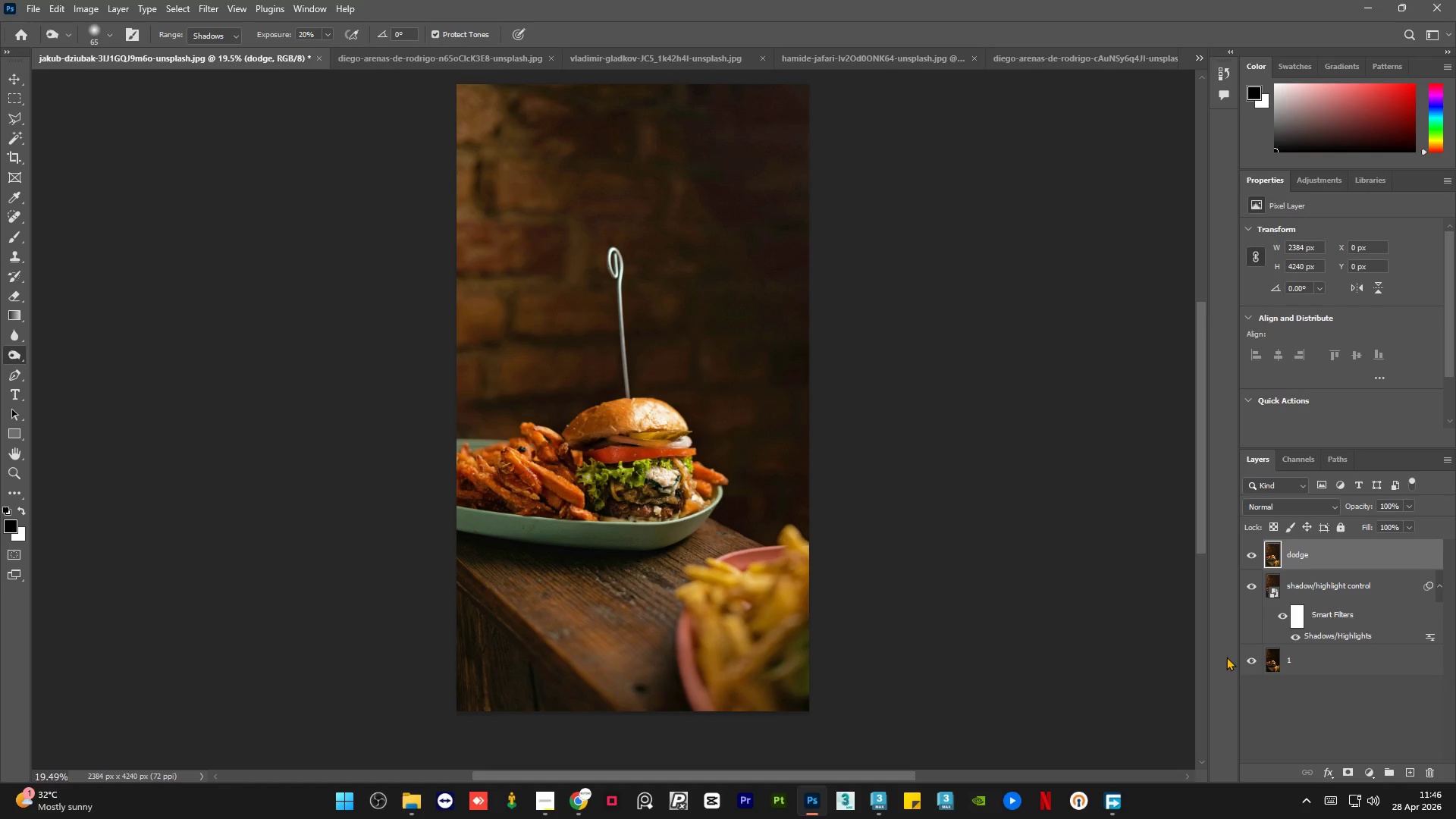 
hold_key(key=AltLeft, duration=1.52)
scroll: coordinate [664, 500], scroll_direction: down, amount: 4.0
 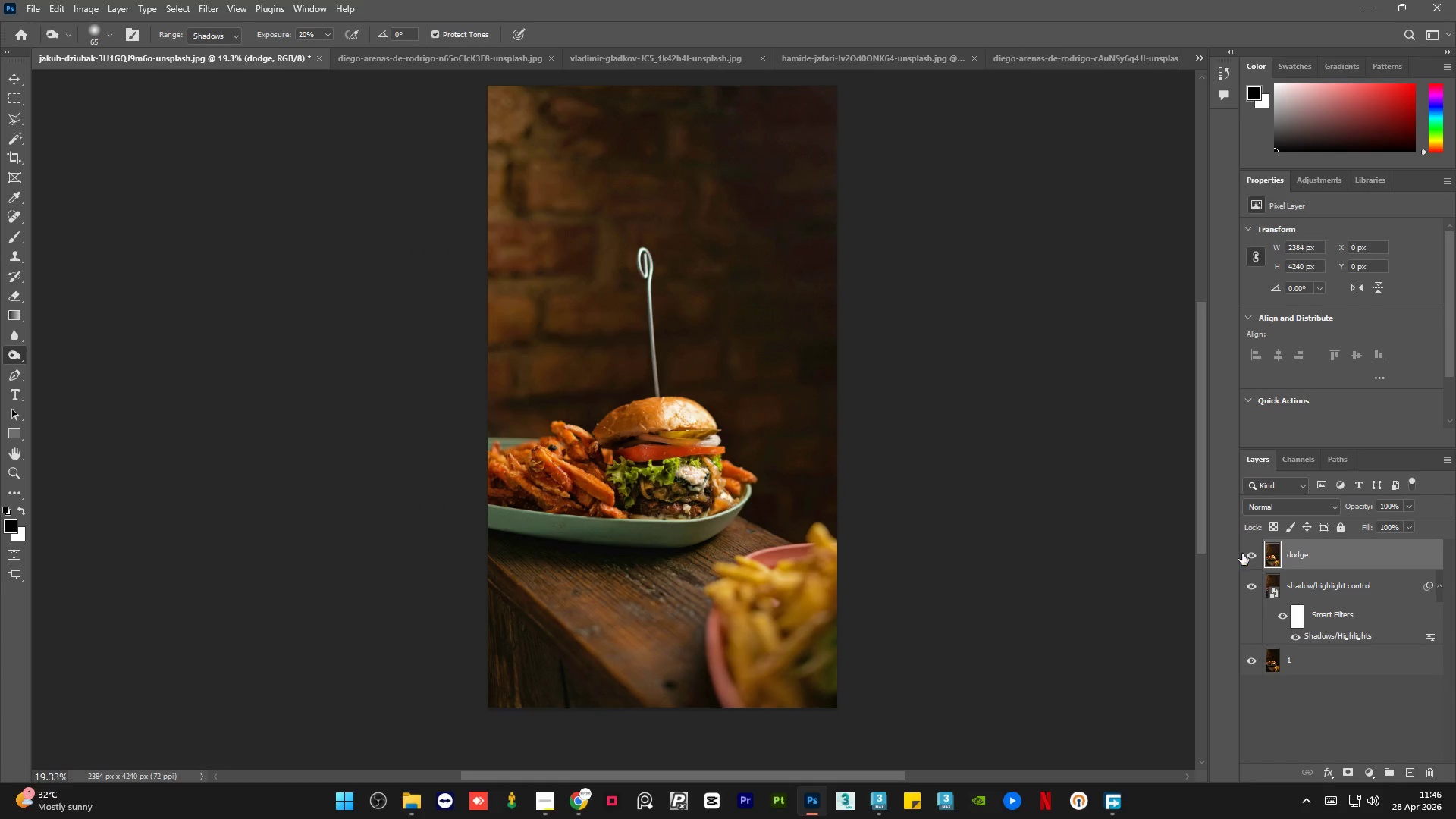 
left_click([1250, 551])
 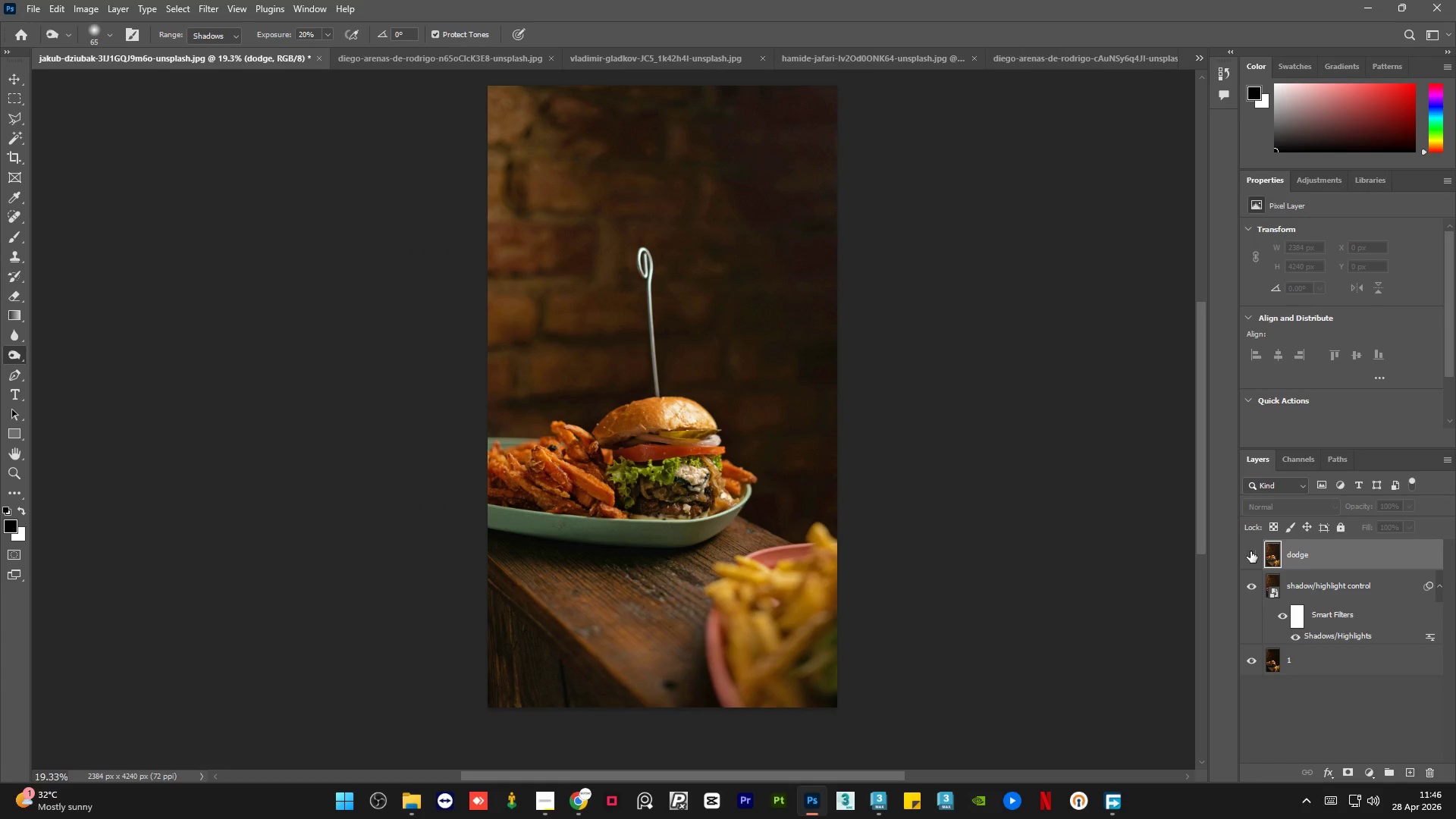 
left_click([1250, 551])
 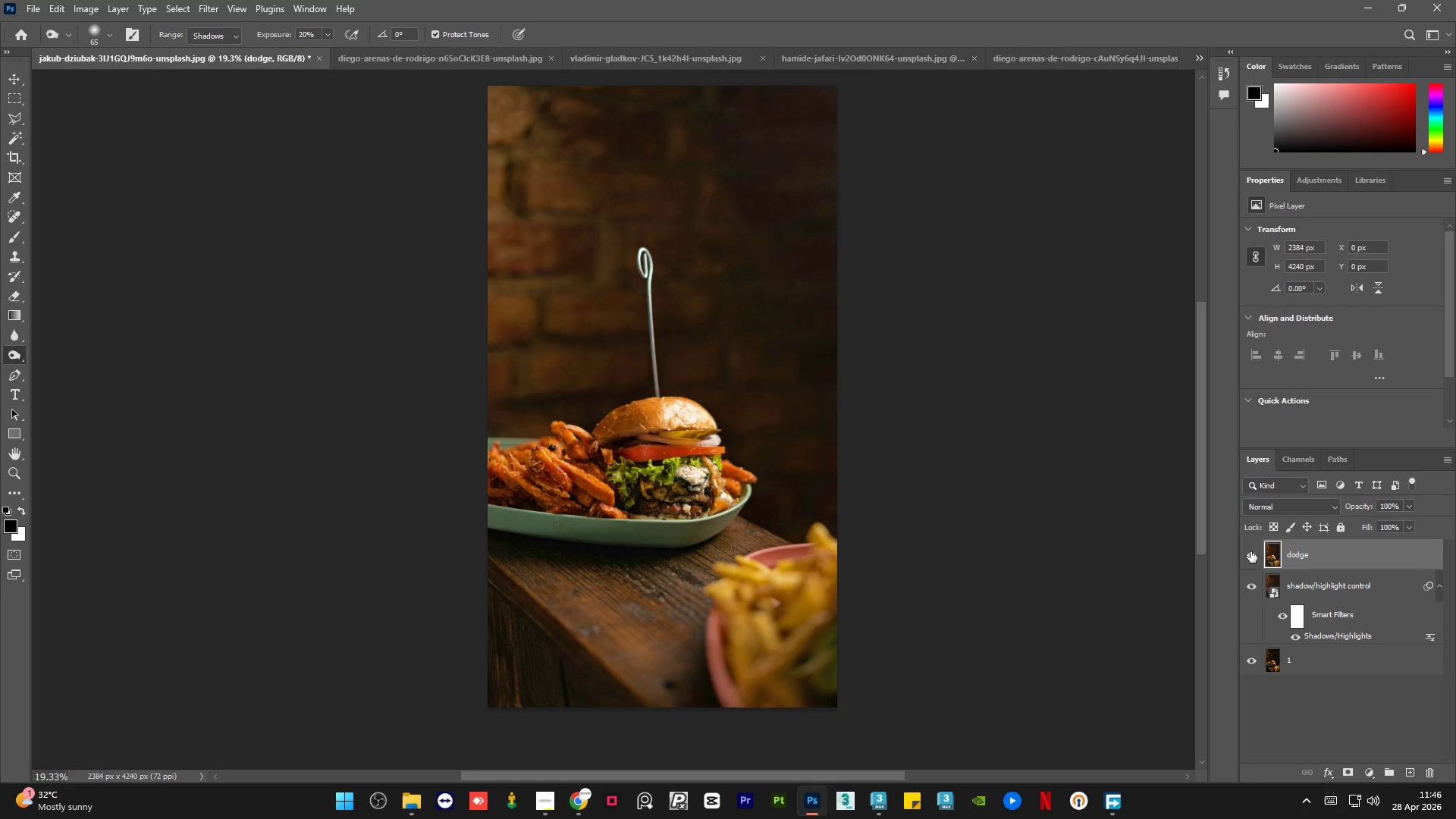 
left_click([1250, 551])
 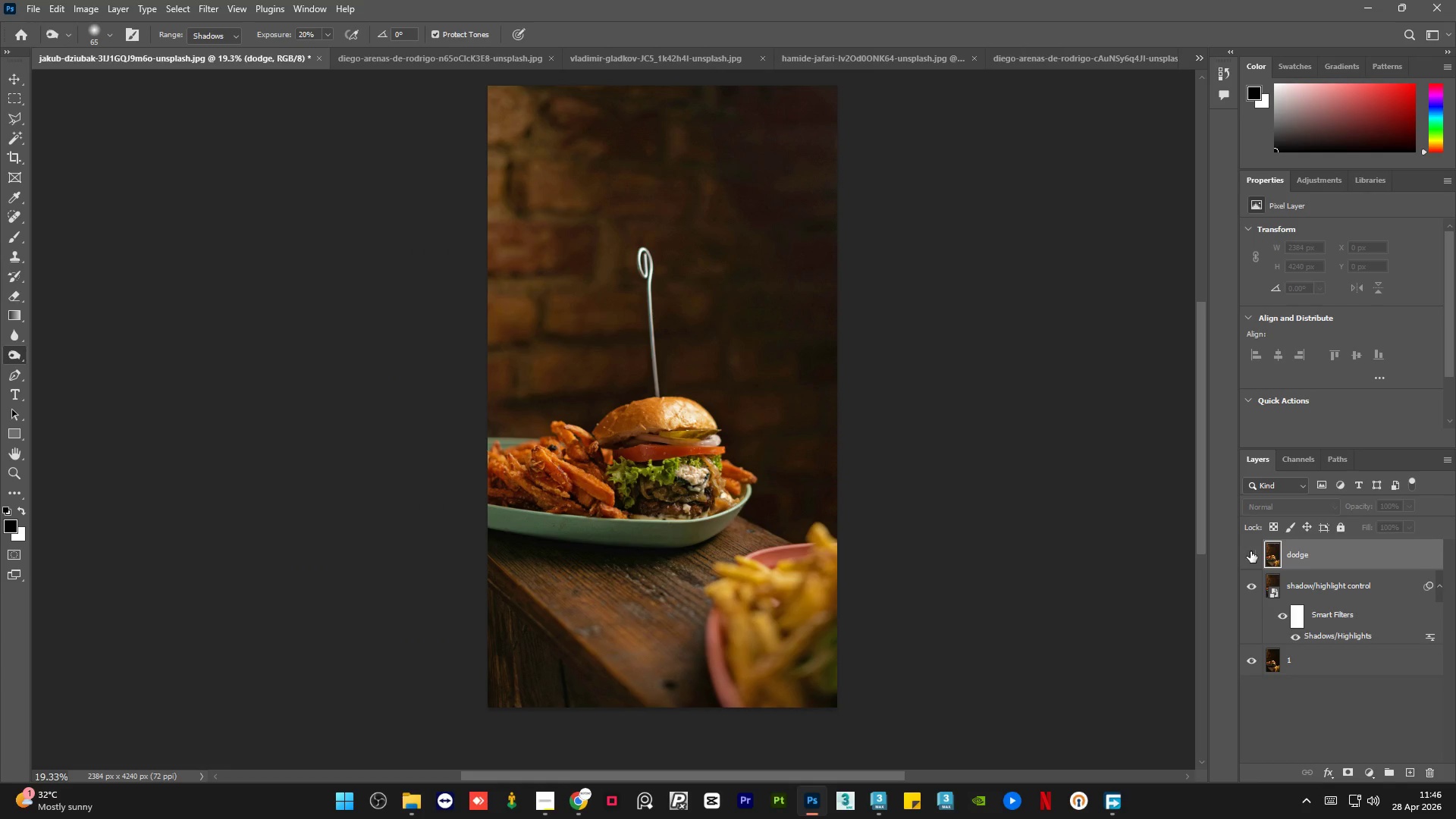 
left_click([1250, 551])
 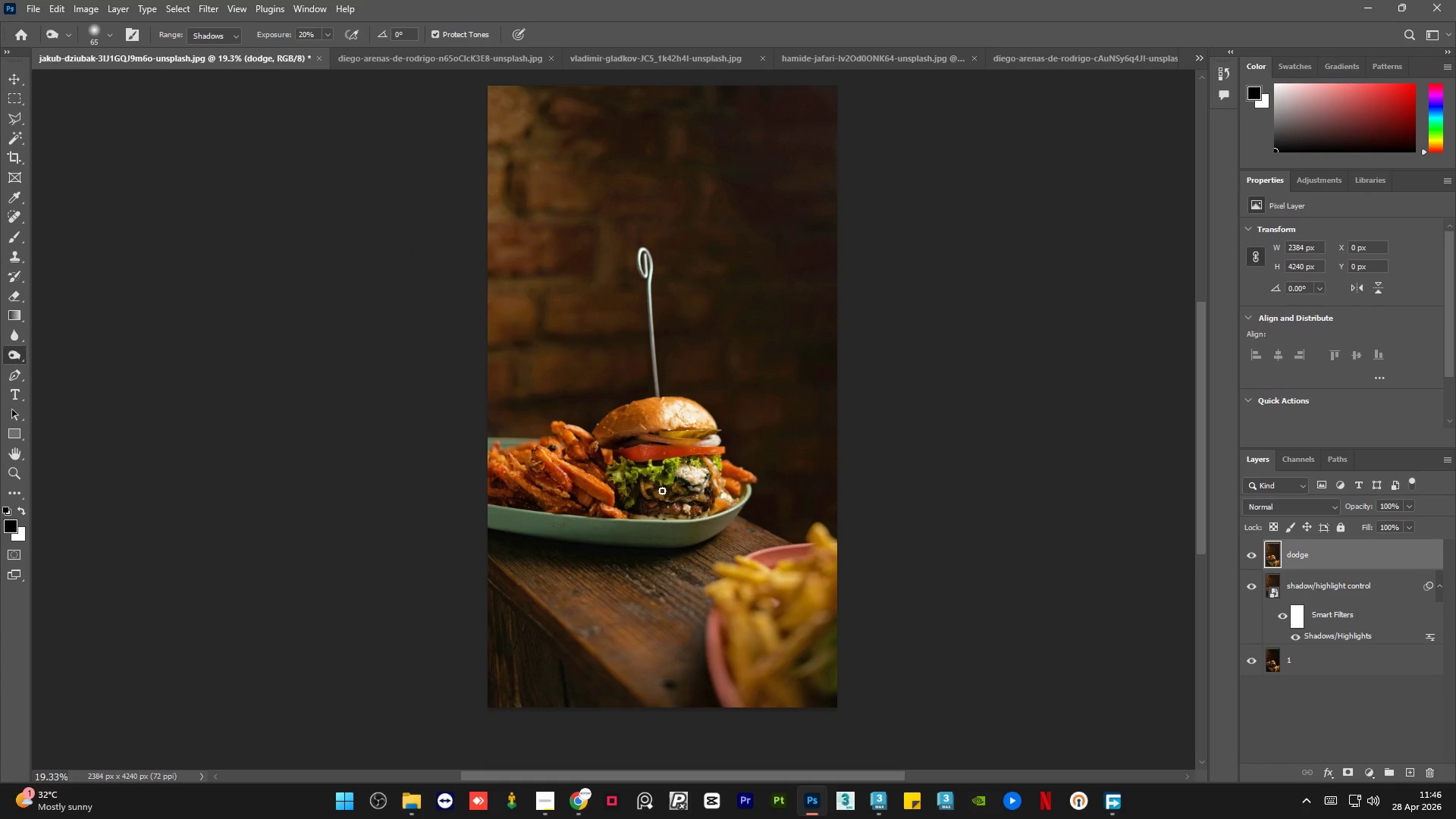 
hold_key(key=AltLeft, duration=1.48)
scroll: coordinate [305, 375], scroll_direction: up, amount: 19.0
 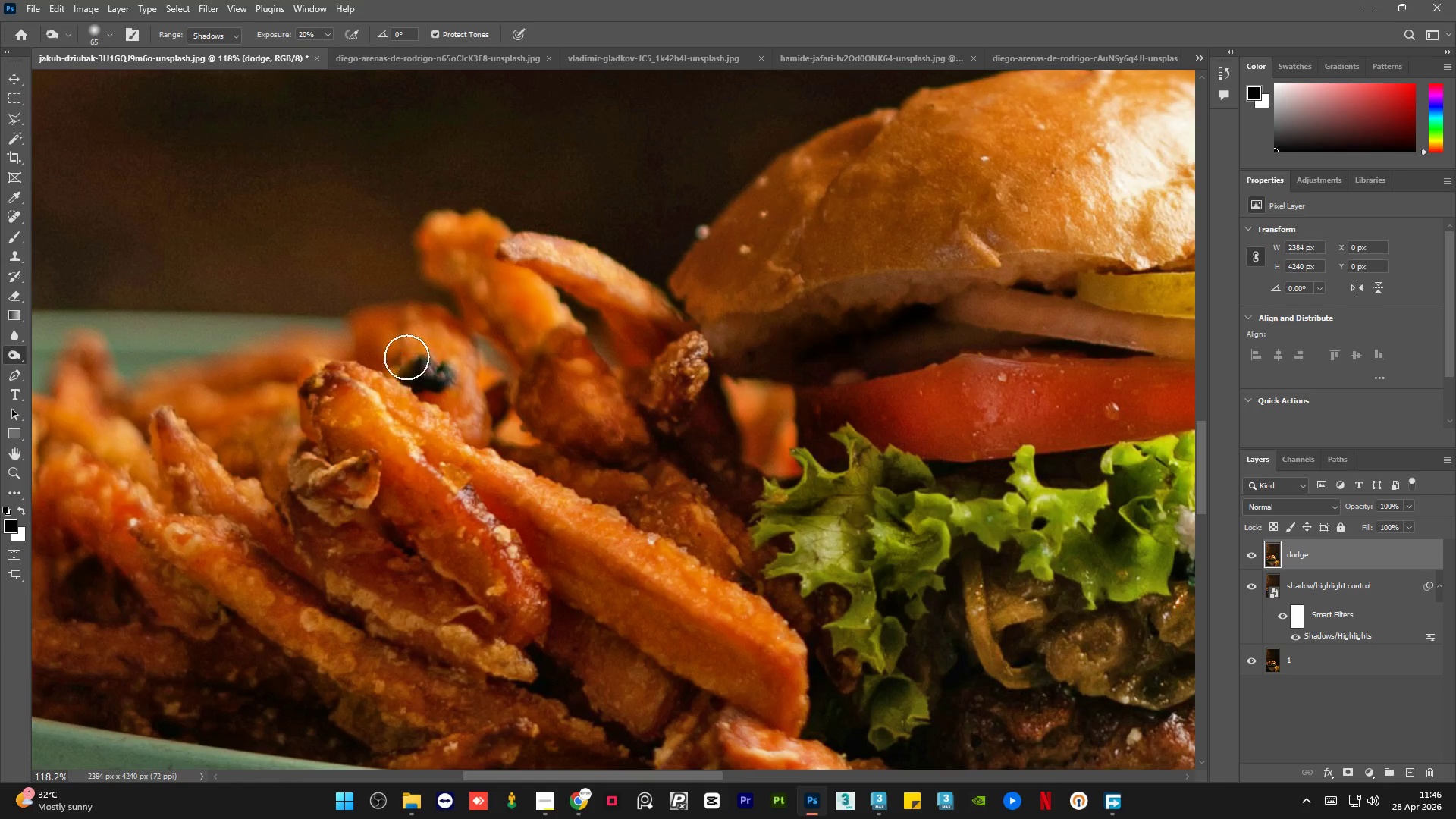 
left_click_drag(start_coordinate=[383, 337], to_coordinate=[384, 359])
 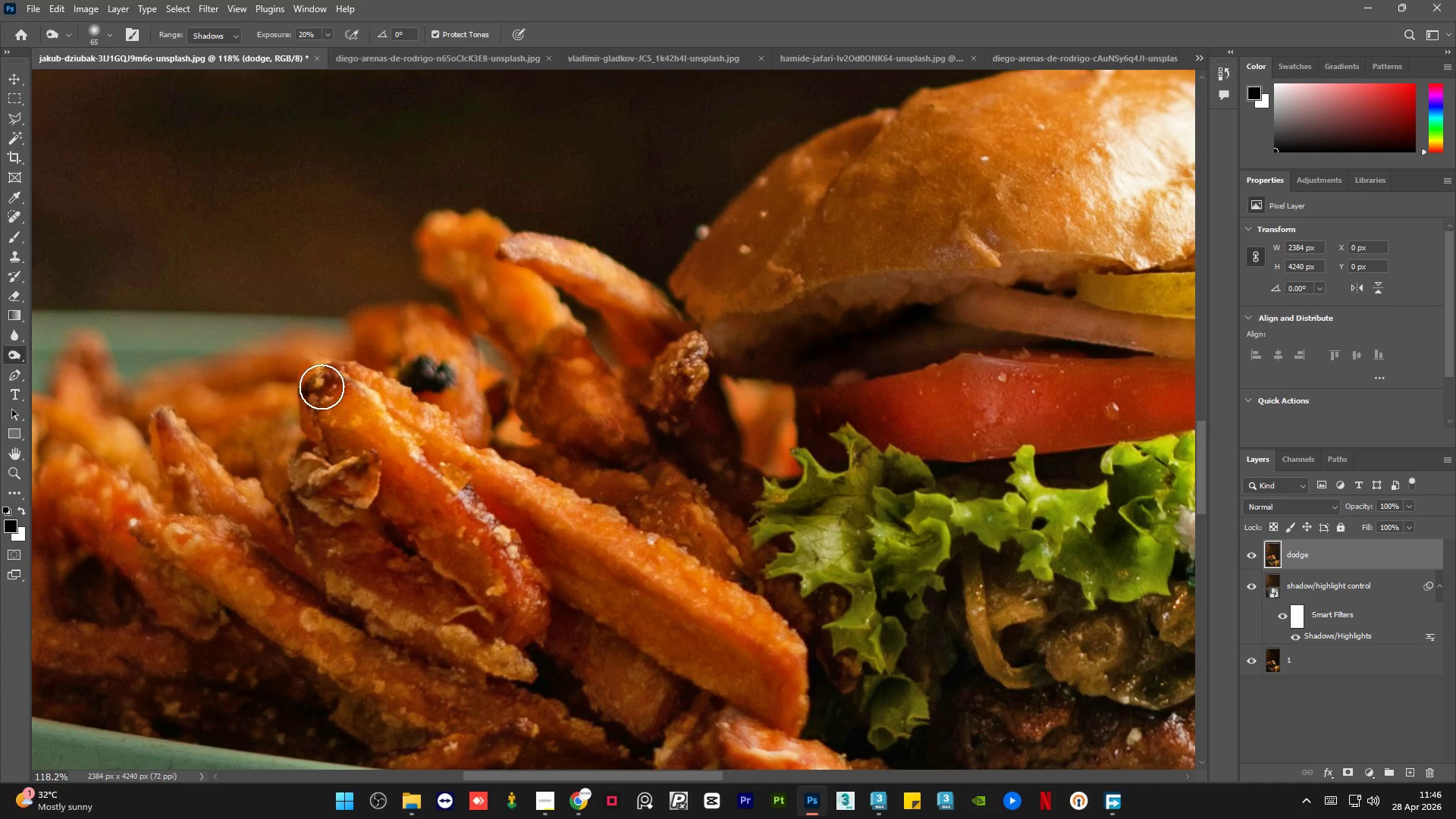 
left_click_drag(start_coordinate=[322, 387], to_coordinate=[239, 371])
 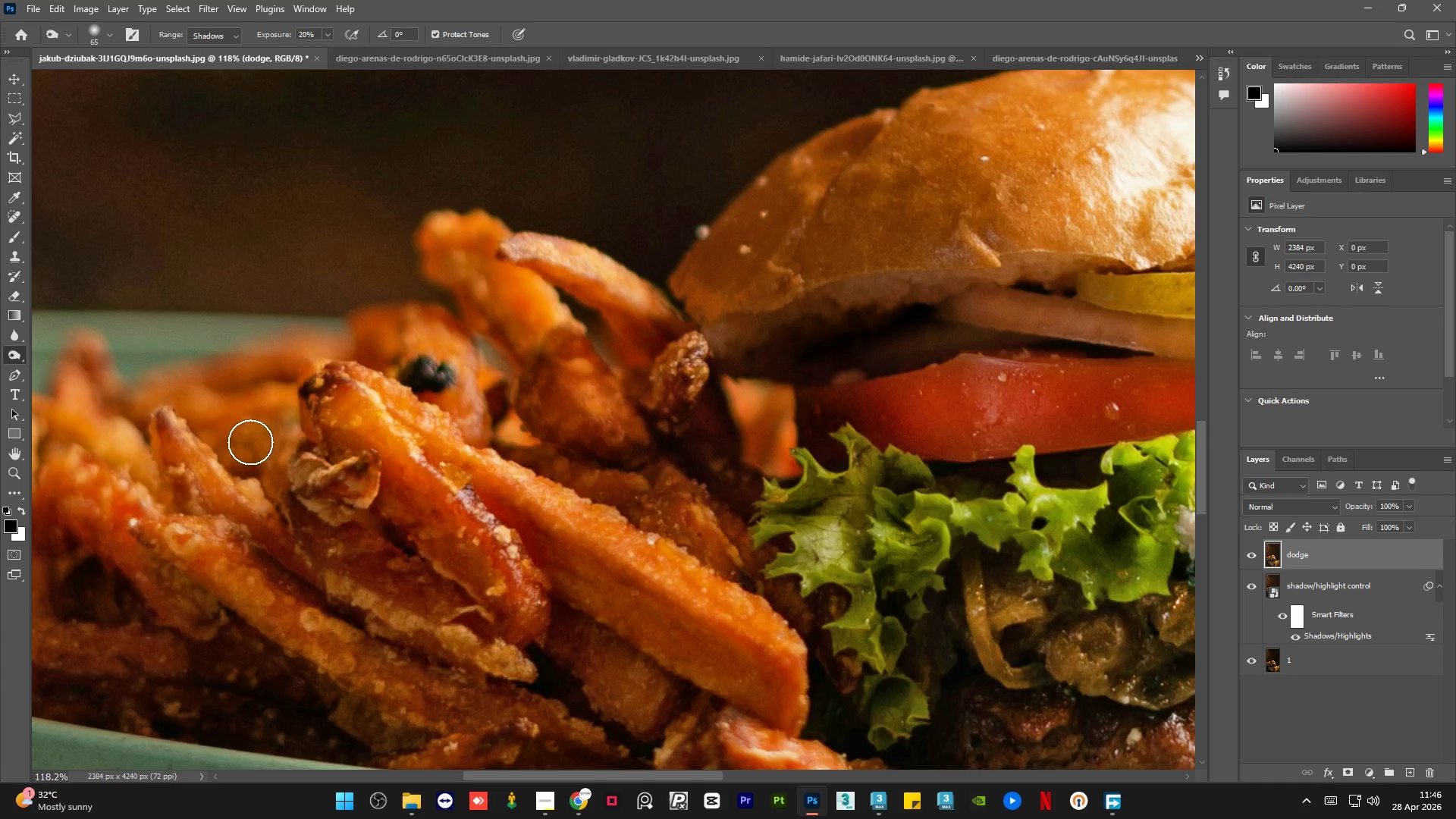 
left_click_drag(start_coordinate=[238, 440], to_coordinate=[218, 443])
 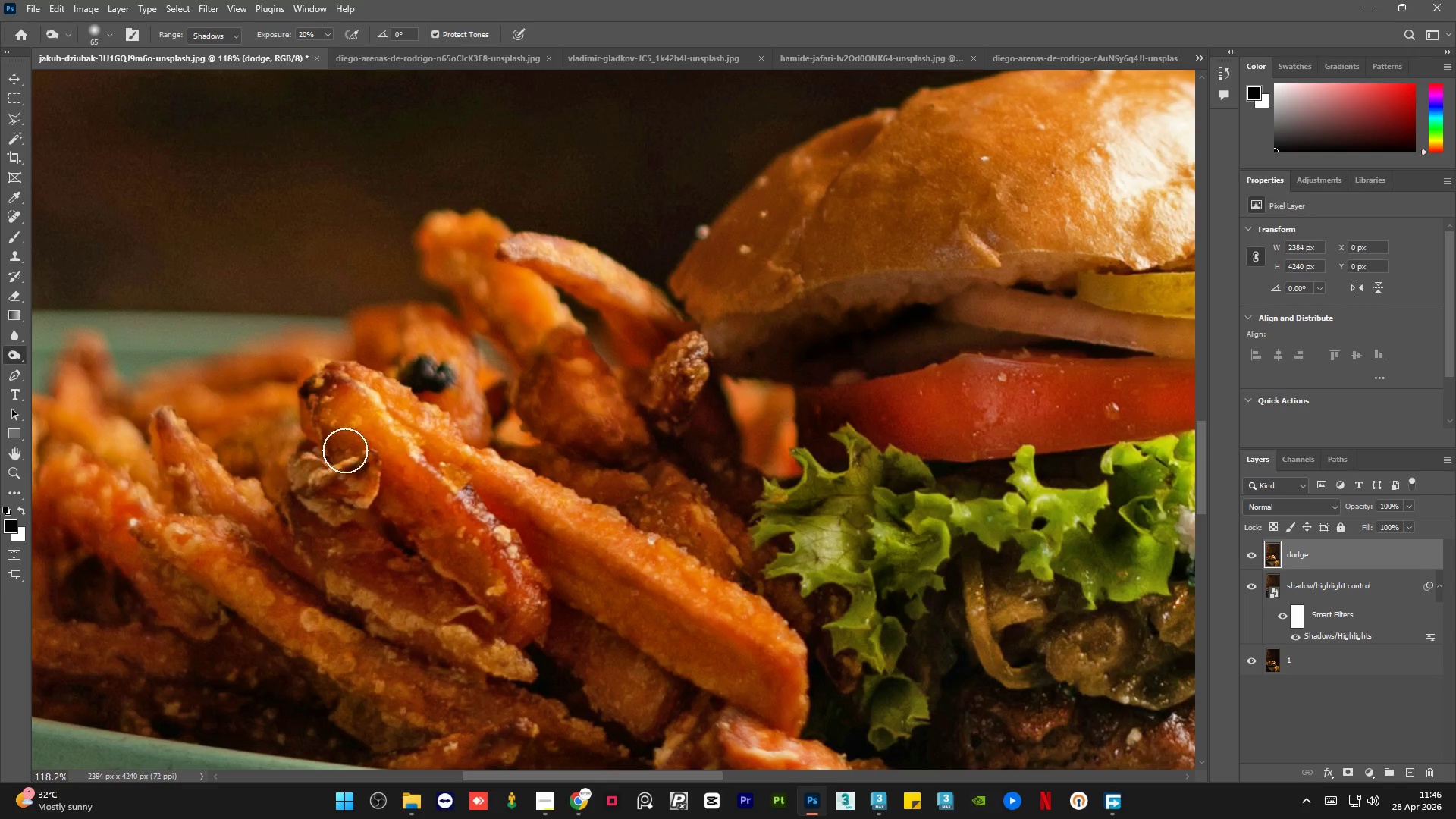 
hold_key(key=AltLeft, duration=0.56)
scroll: coordinate [203, 437], scroll_direction: none, amount: 0.0
 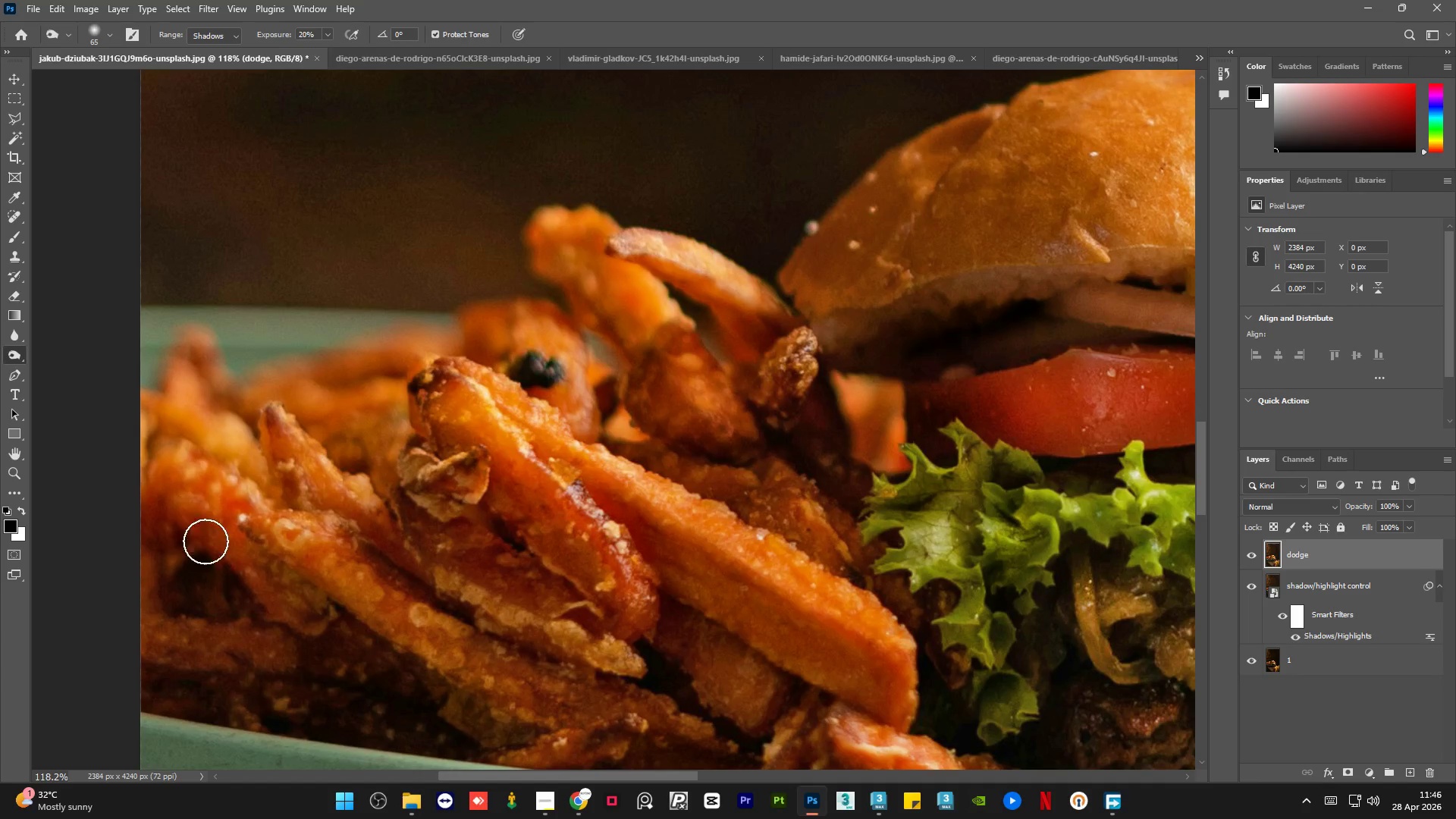 
left_click_drag(start_coordinate=[217, 552], to_coordinate=[227, 639])
 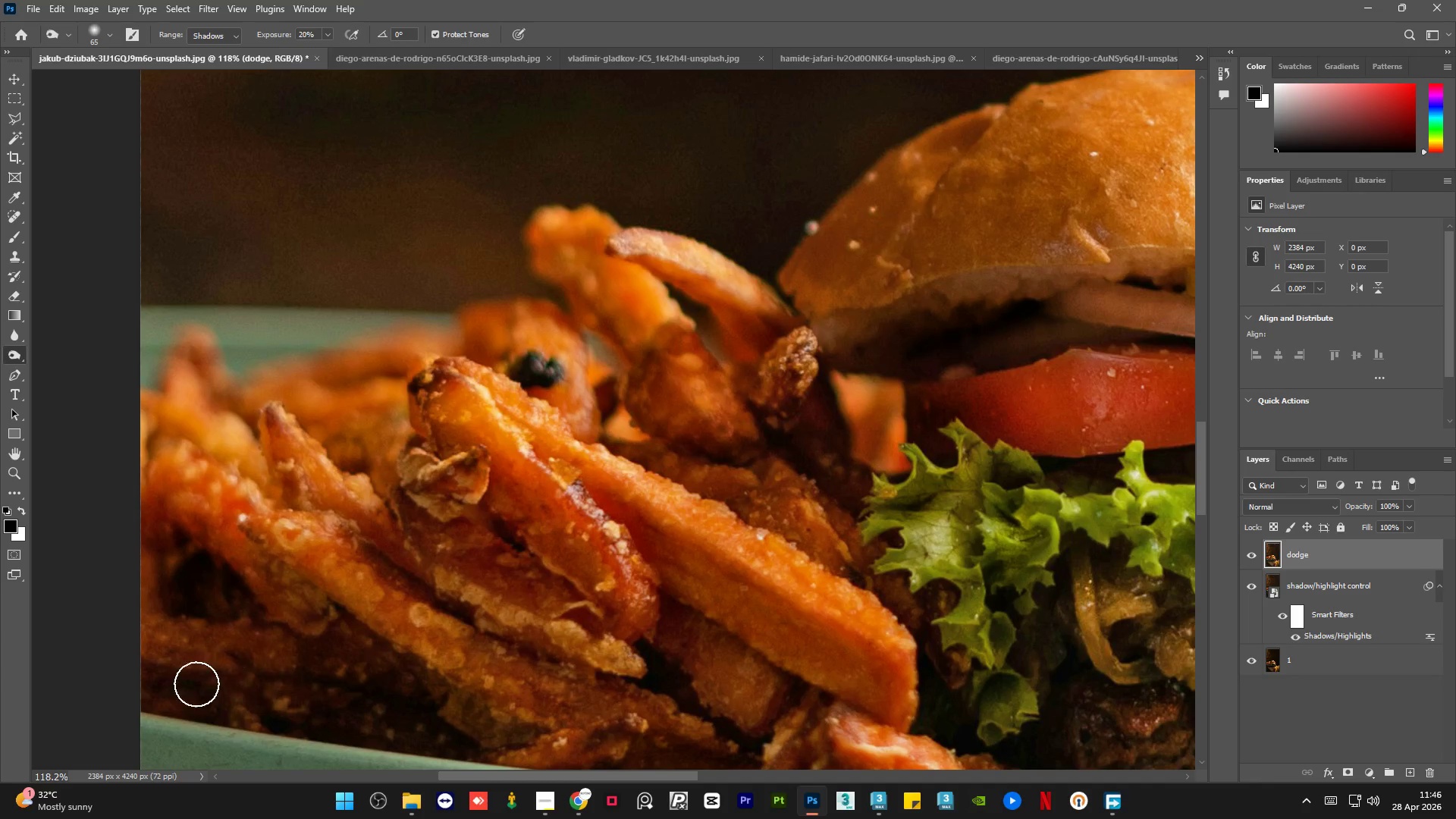 
left_click_drag(start_coordinate=[184, 685], to_coordinate=[155, 676])
 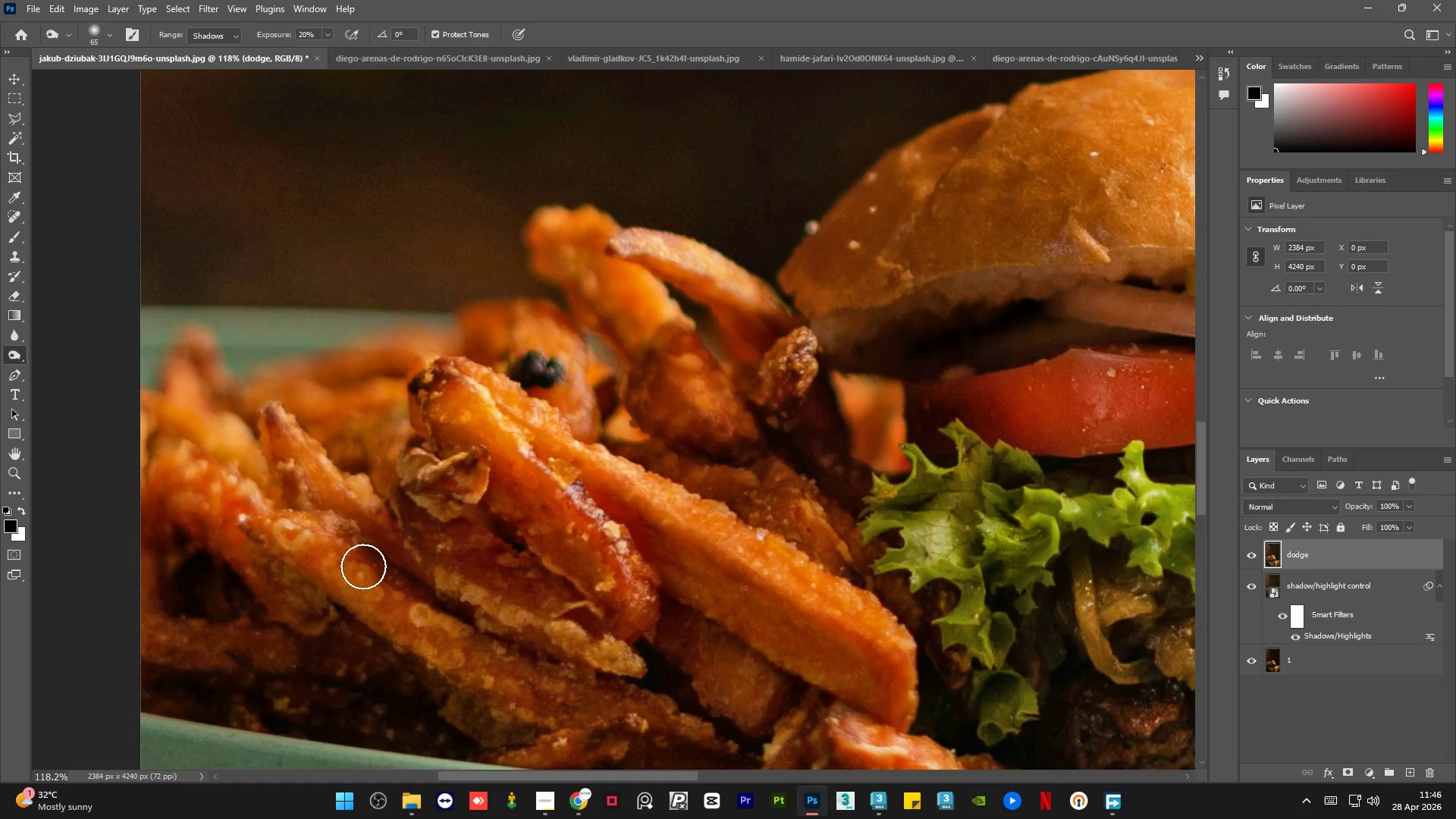 
hold_key(key=AltLeft, duration=0.66)
 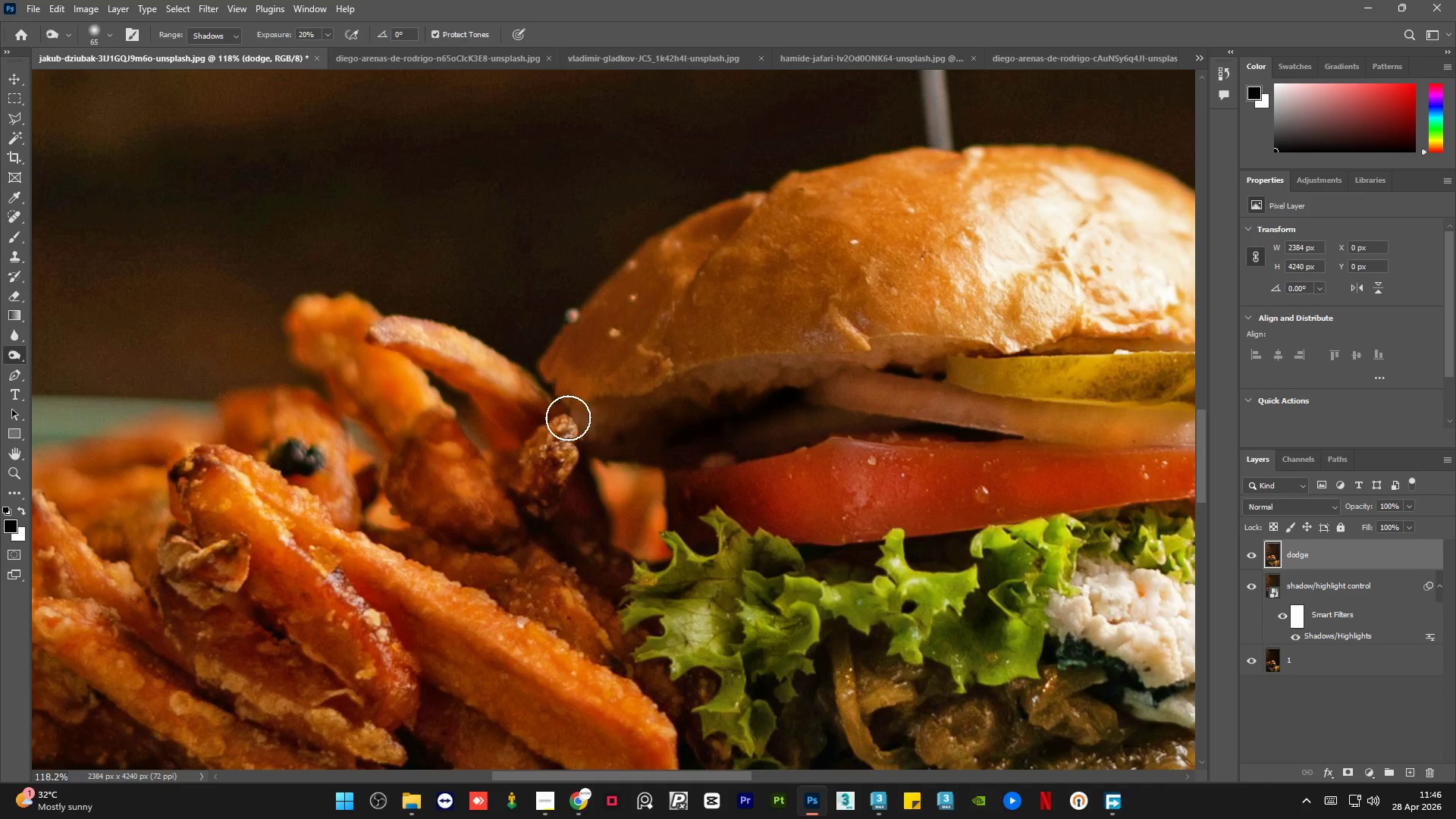 
left_click_drag(start_coordinate=[600, 406], to_coordinate=[826, 394])
 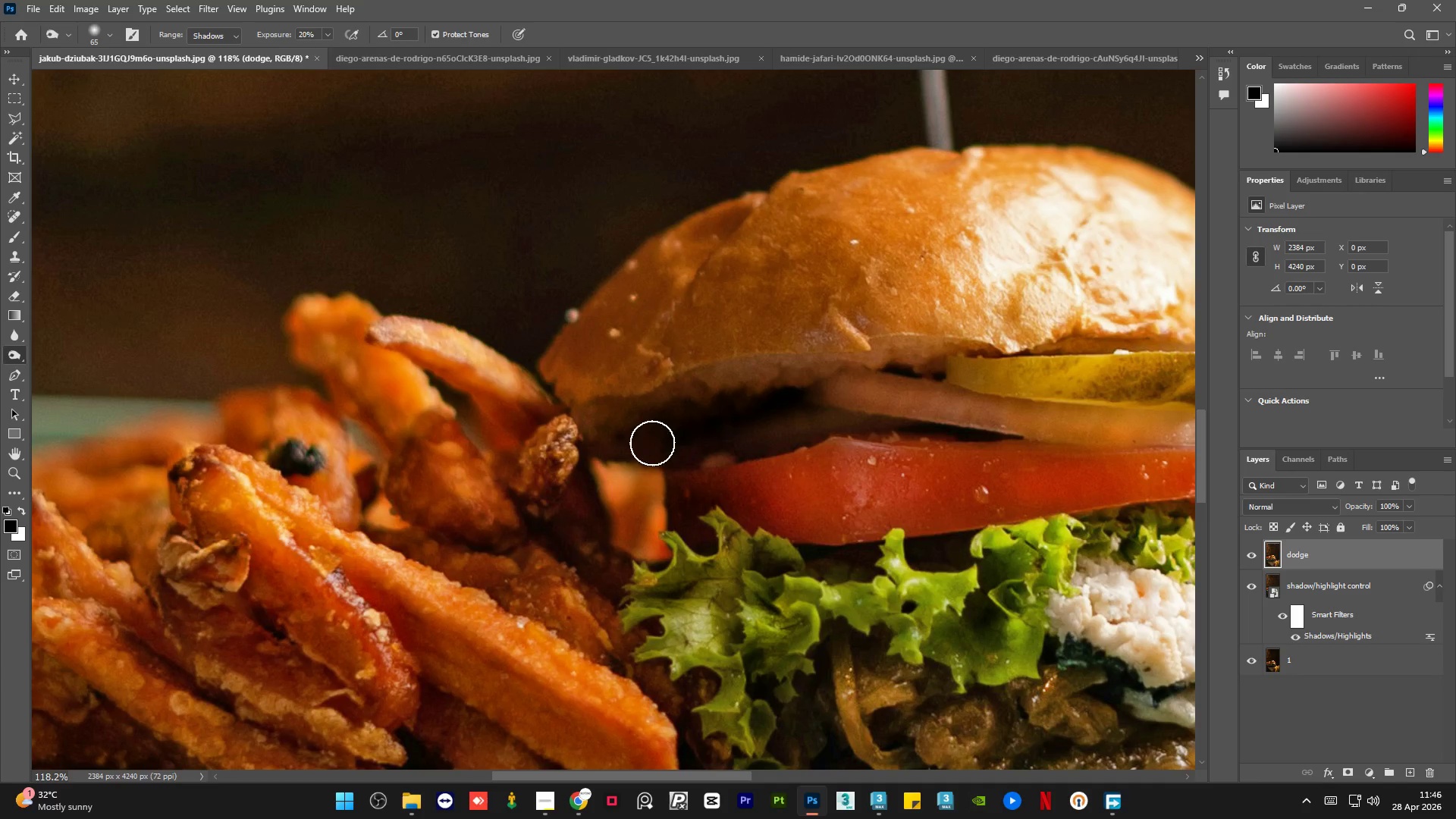 
scroll: coordinate [689, 354], scroll_direction: none, amount: 0.0
 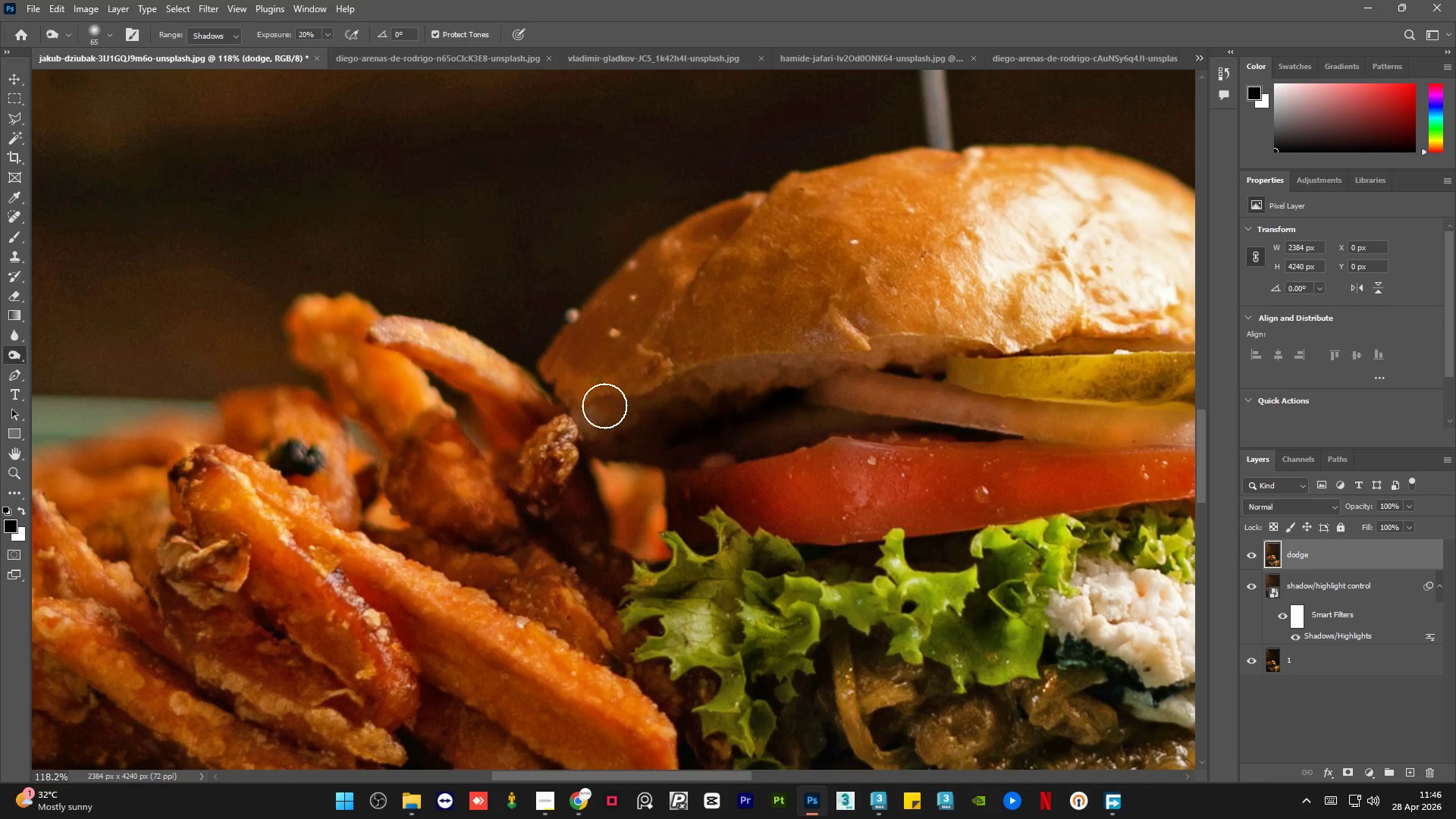 
left_click_drag(start_coordinate=[670, 443], to_coordinate=[584, 444])
 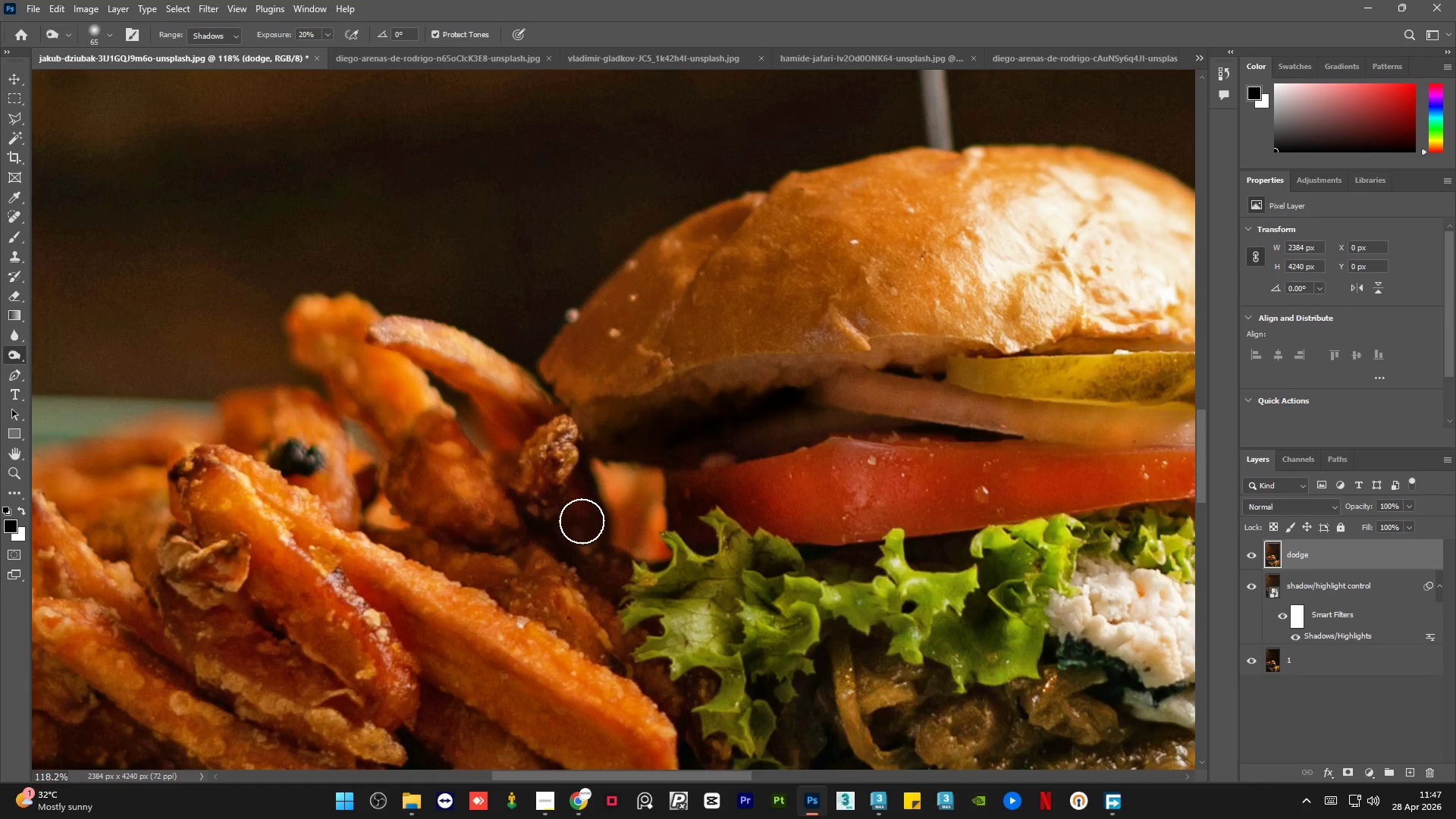 
left_click_drag(start_coordinate=[579, 511], to_coordinate=[606, 547])
 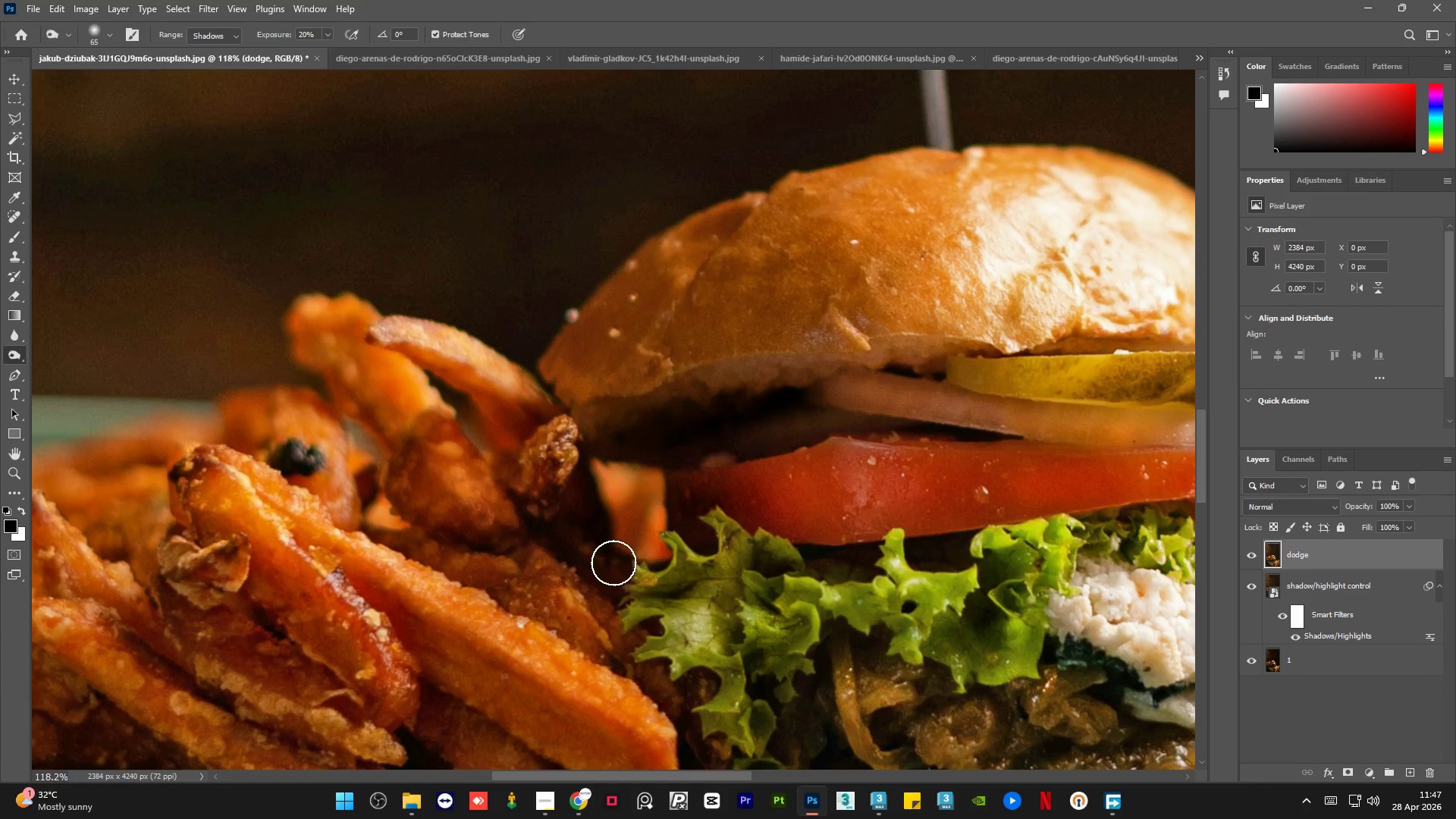 
left_click_drag(start_coordinate=[613, 563], to_coordinate=[613, 573])
 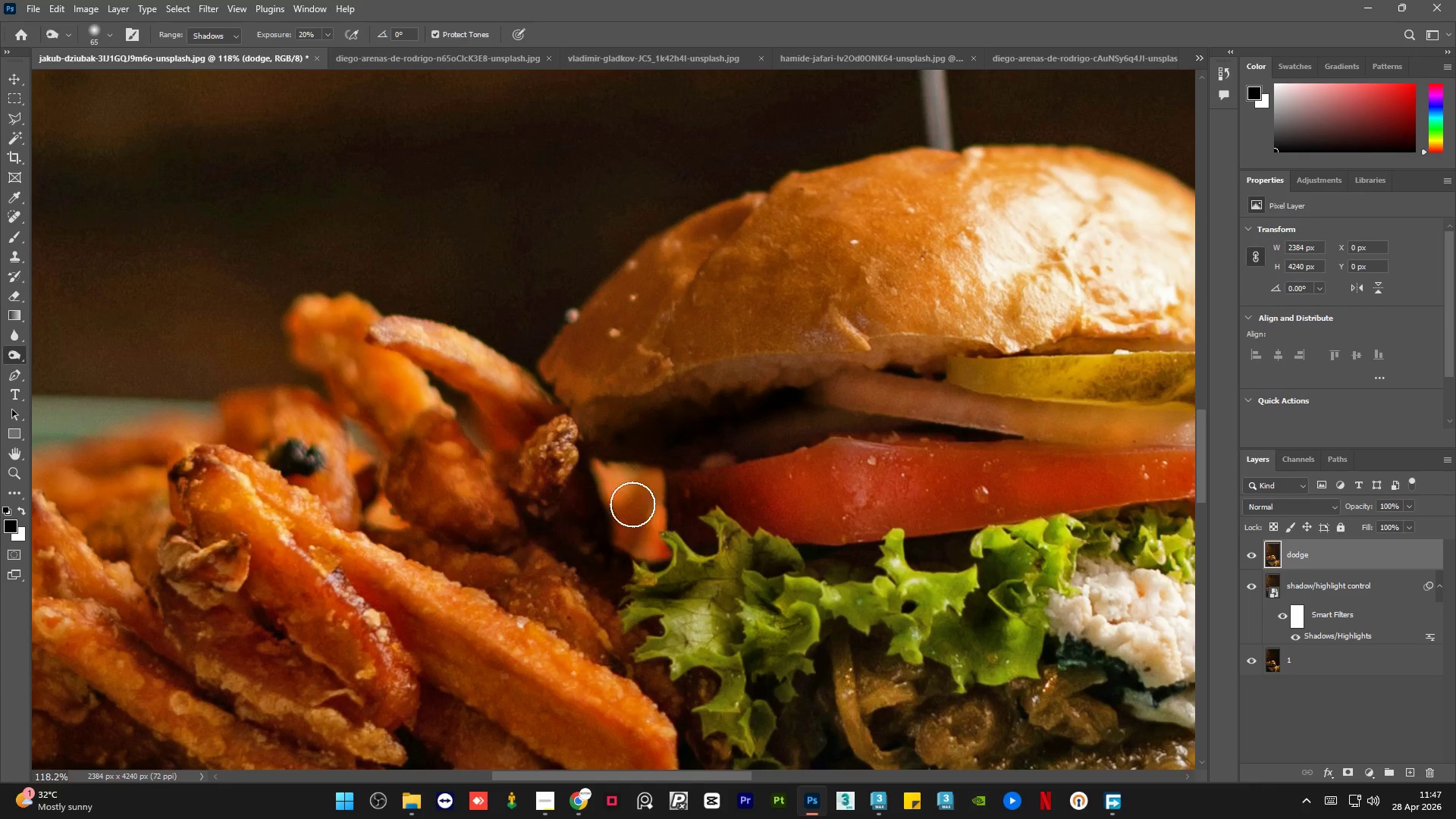 
left_click_drag(start_coordinate=[638, 513], to_coordinate=[660, 557])
 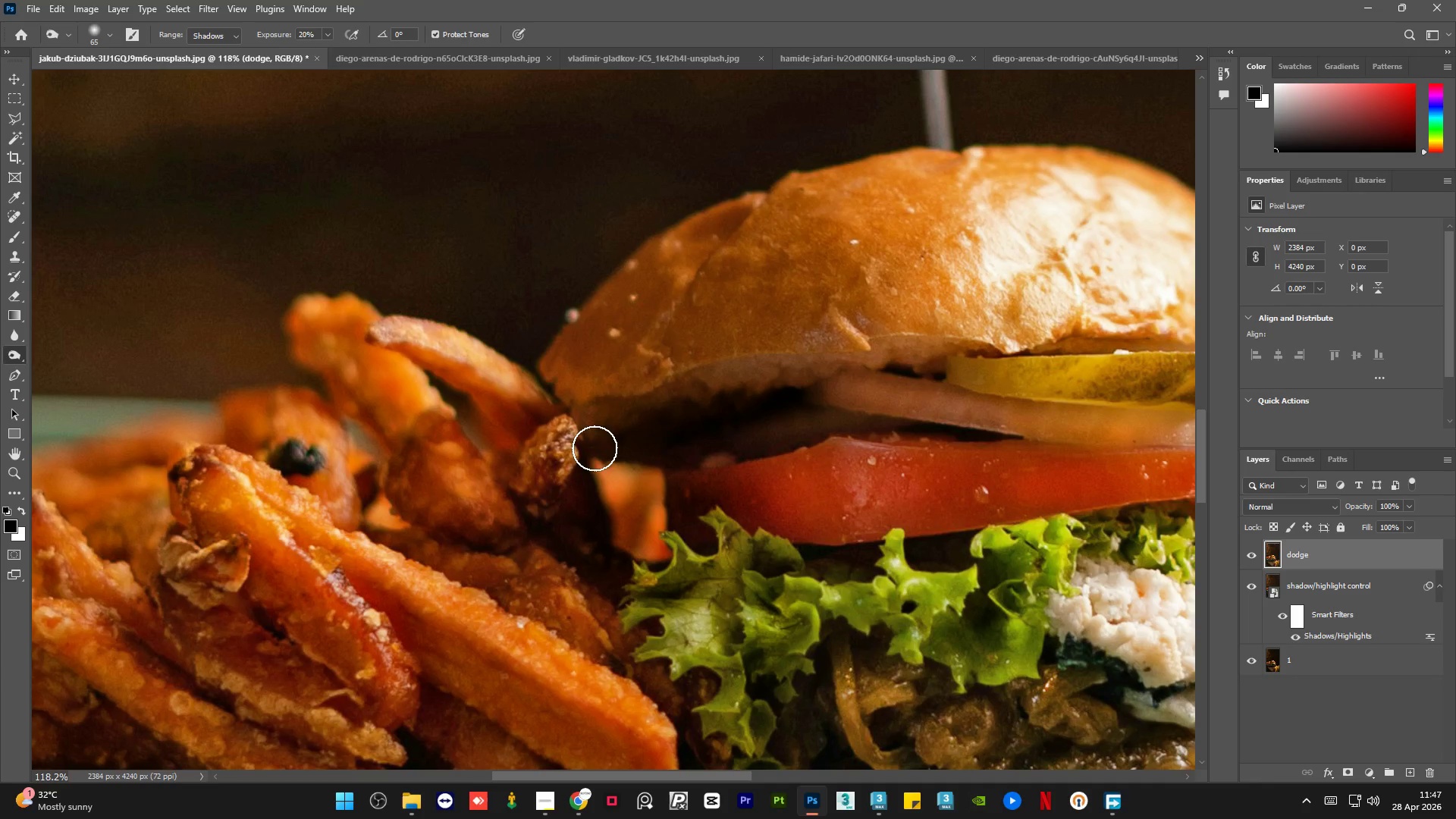 
left_click_drag(start_coordinate=[594, 447], to_coordinate=[657, 521])
 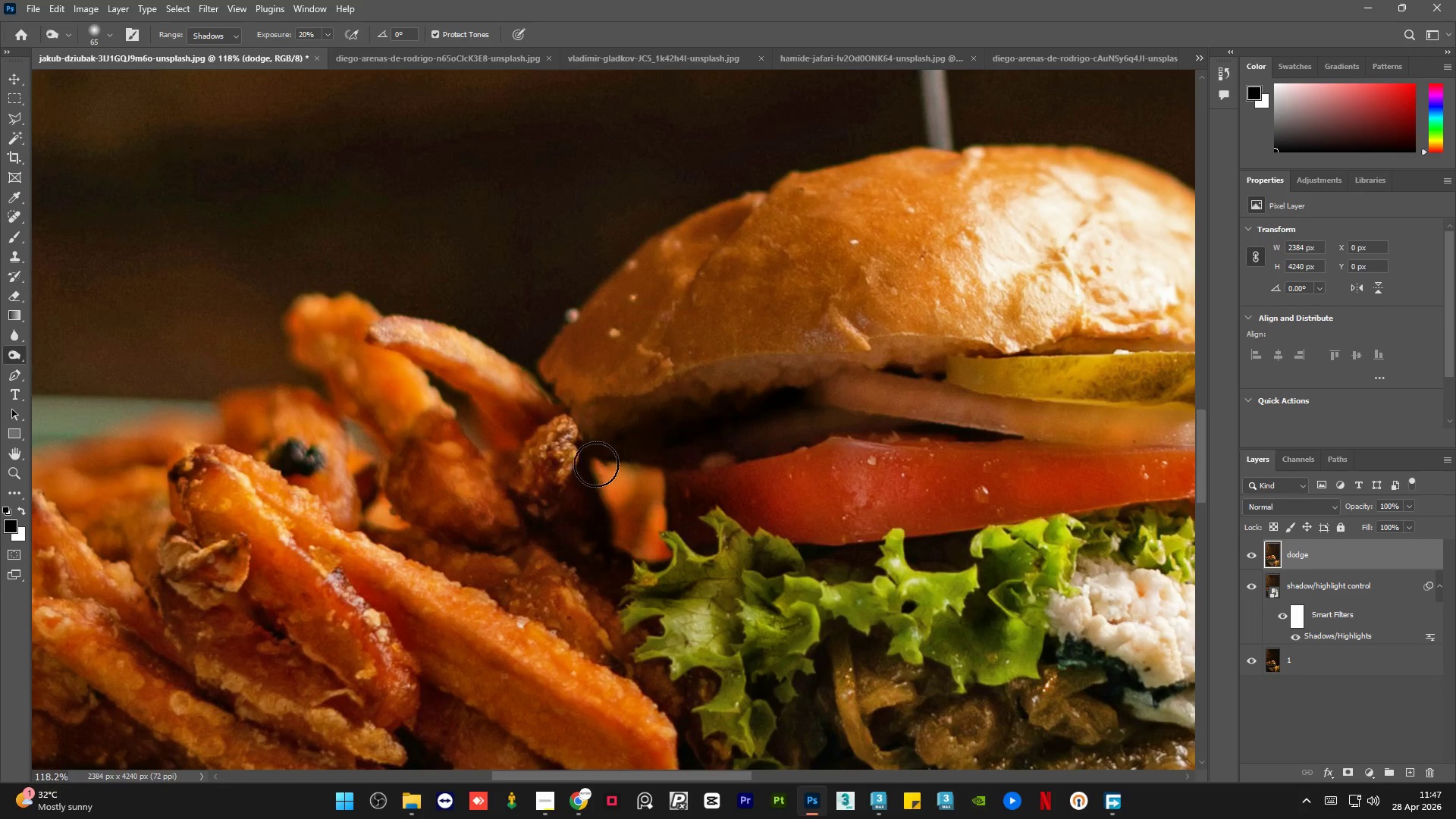 
hold_key(key=AltLeft, duration=1.62)
scroll: coordinate [594, 464], scroll_direction: down, amount: 6.0
 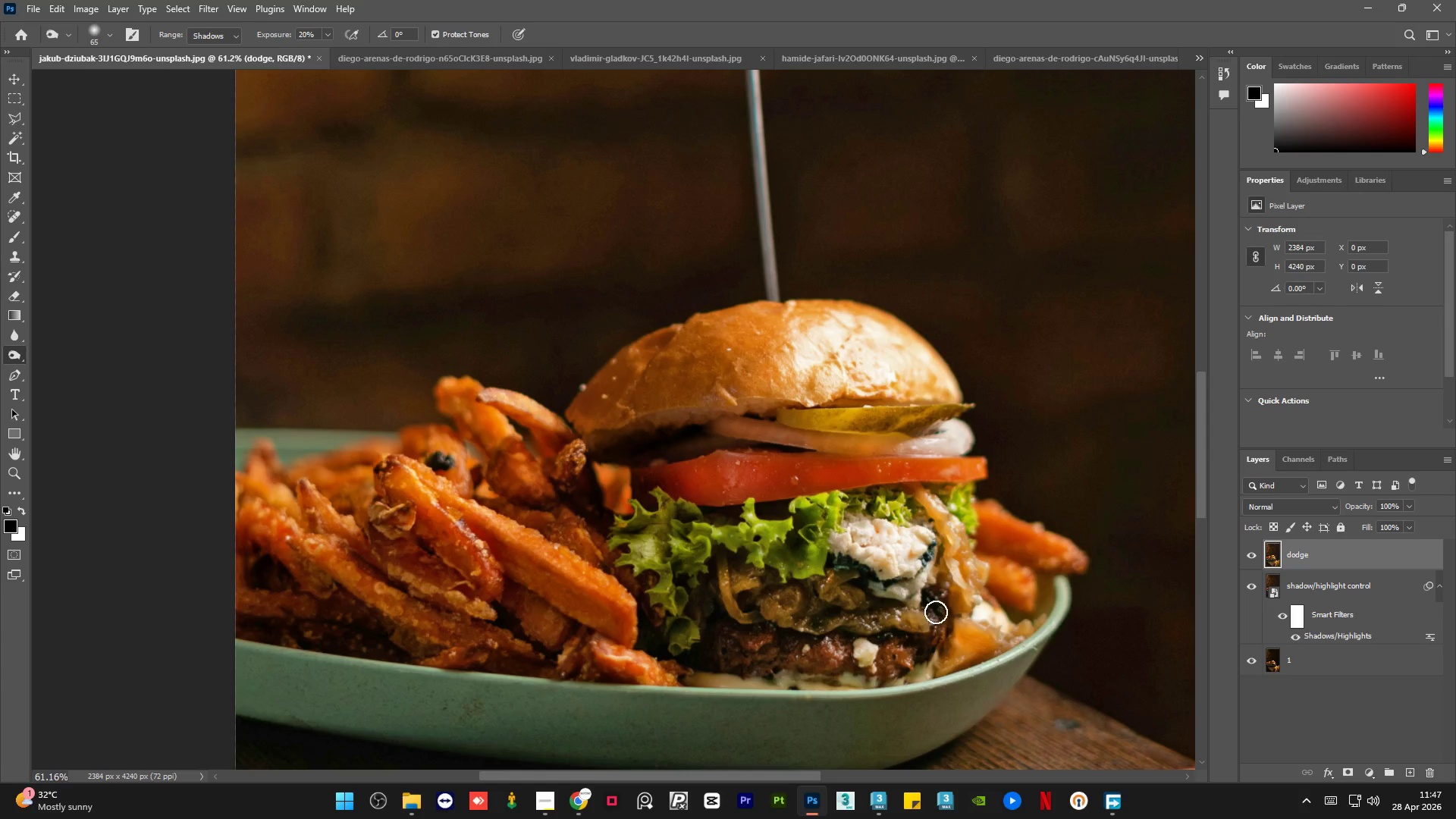 
scroll: coordinate [848, 650], scroll_direction: up, amount: 7.0
 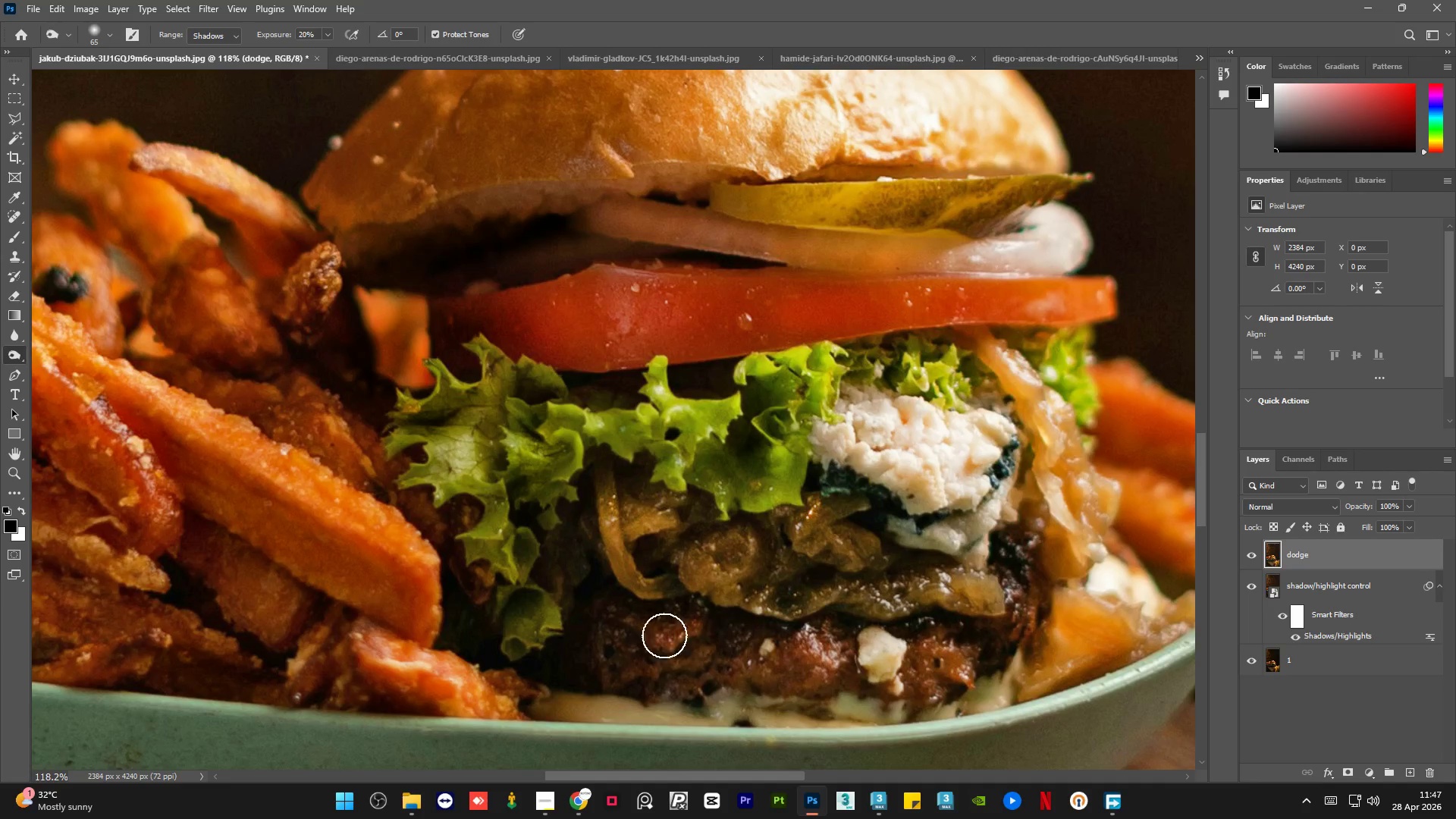 
left_click_drag(start_coordinate=[633, 642], to_coordinate=[585, 667])
 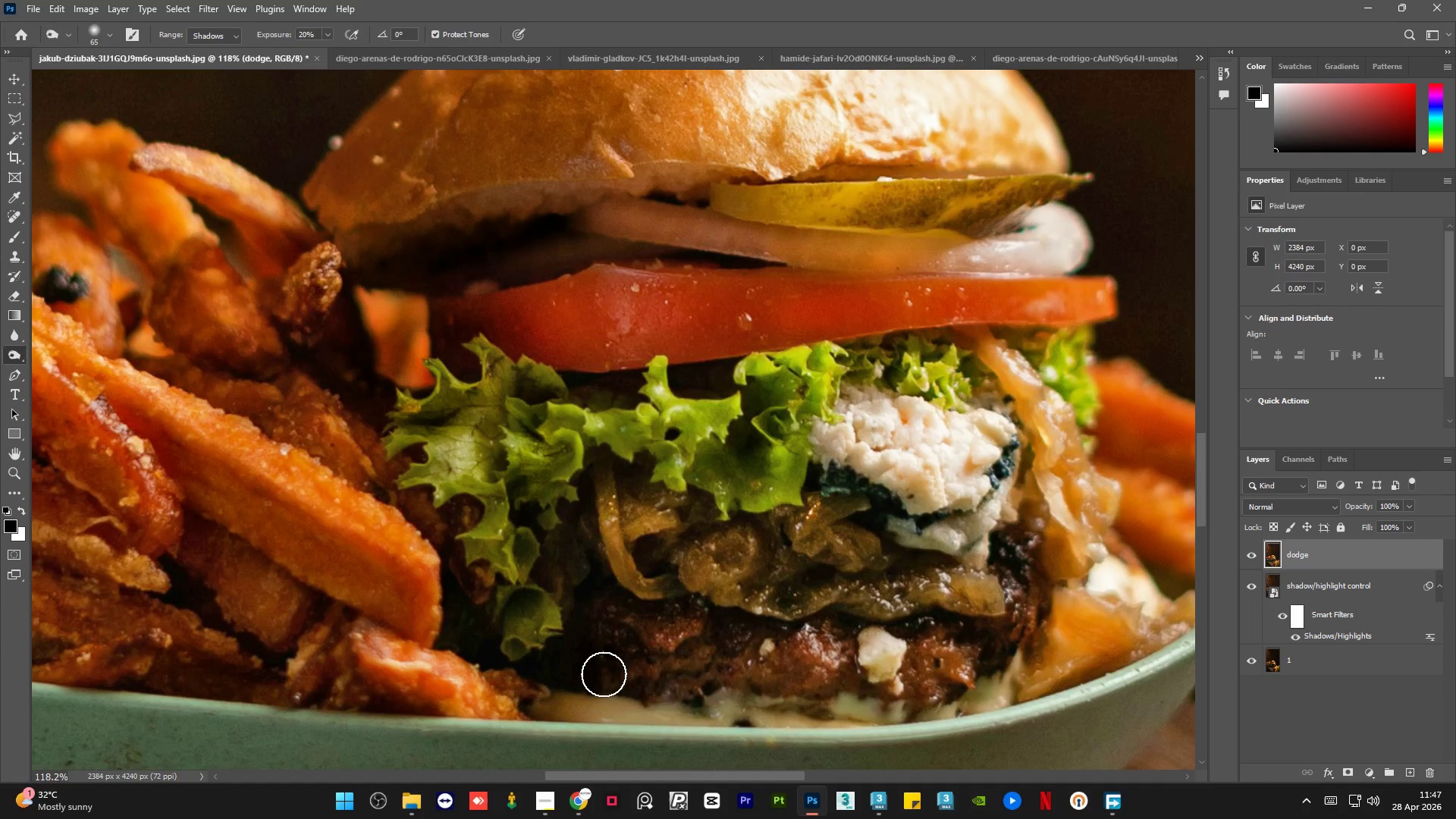 
left_click_drag(start_coordinate=[604, 674], to_coordinate=[700, 681])
 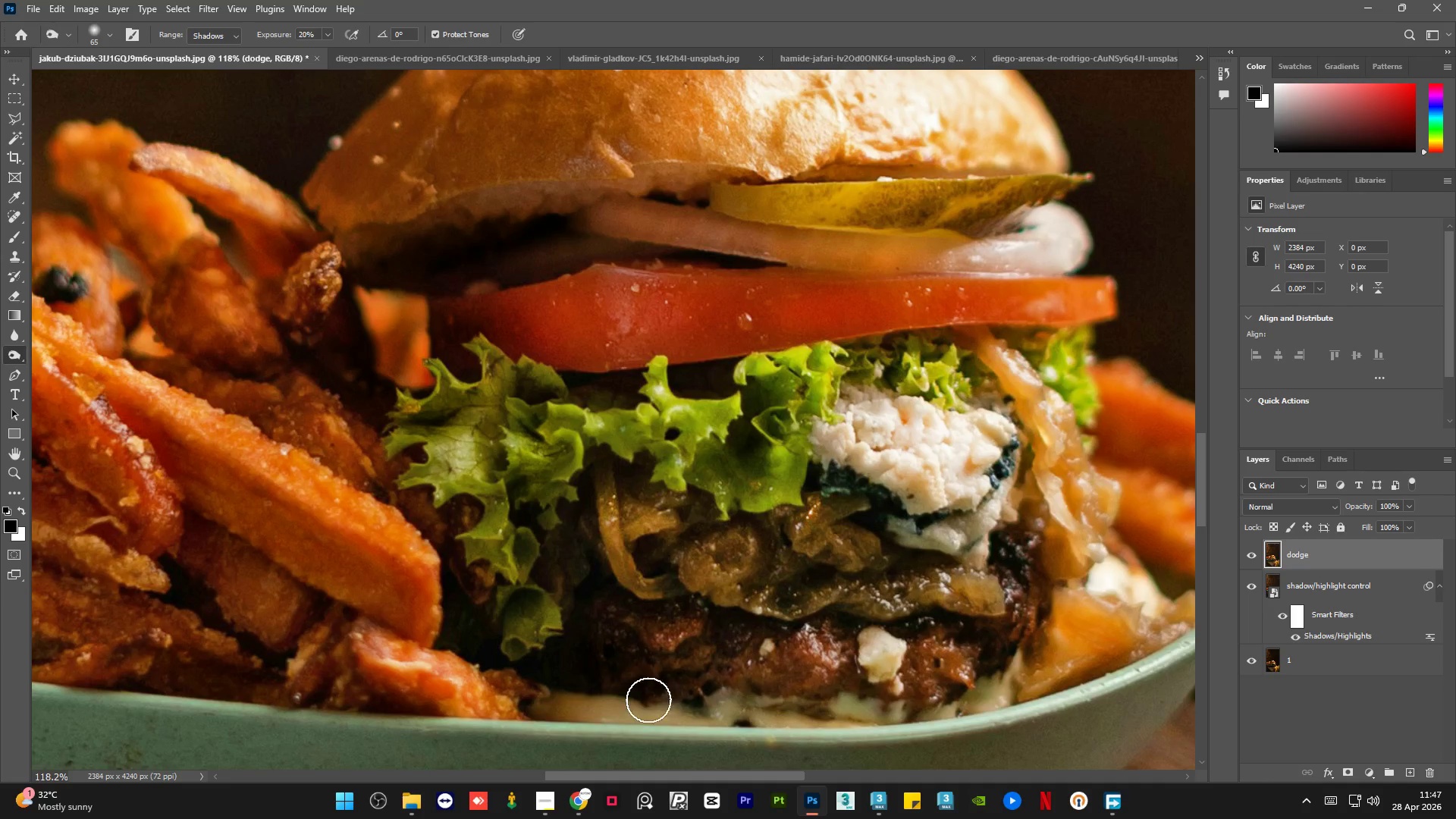 
left_click_drag(start_coordinate=[720, 703], to_coordinate=[698, 689])
 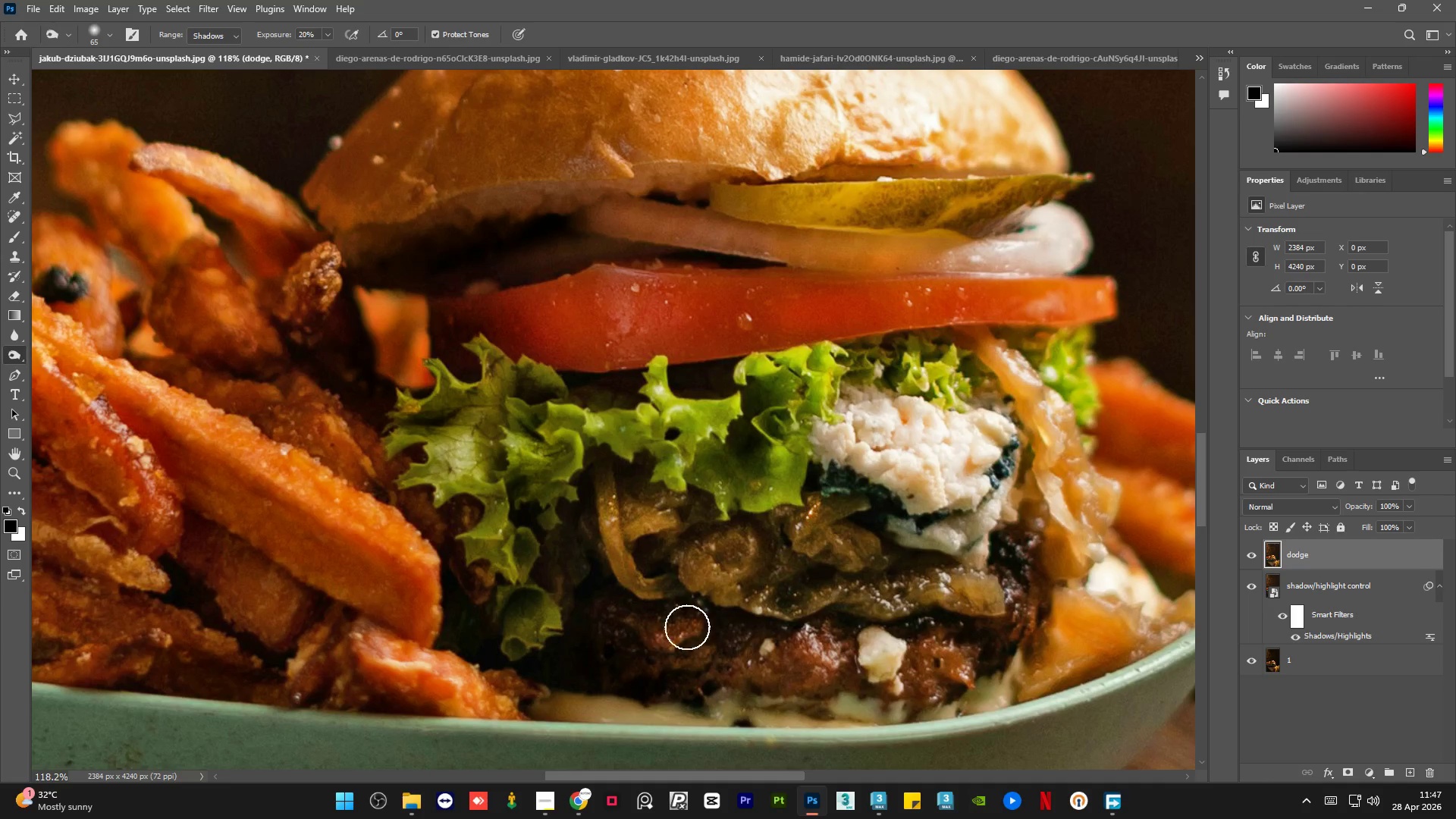 
left_click_drag(start_coordinate=[687, 627], to_coordinate=[670, 642])
 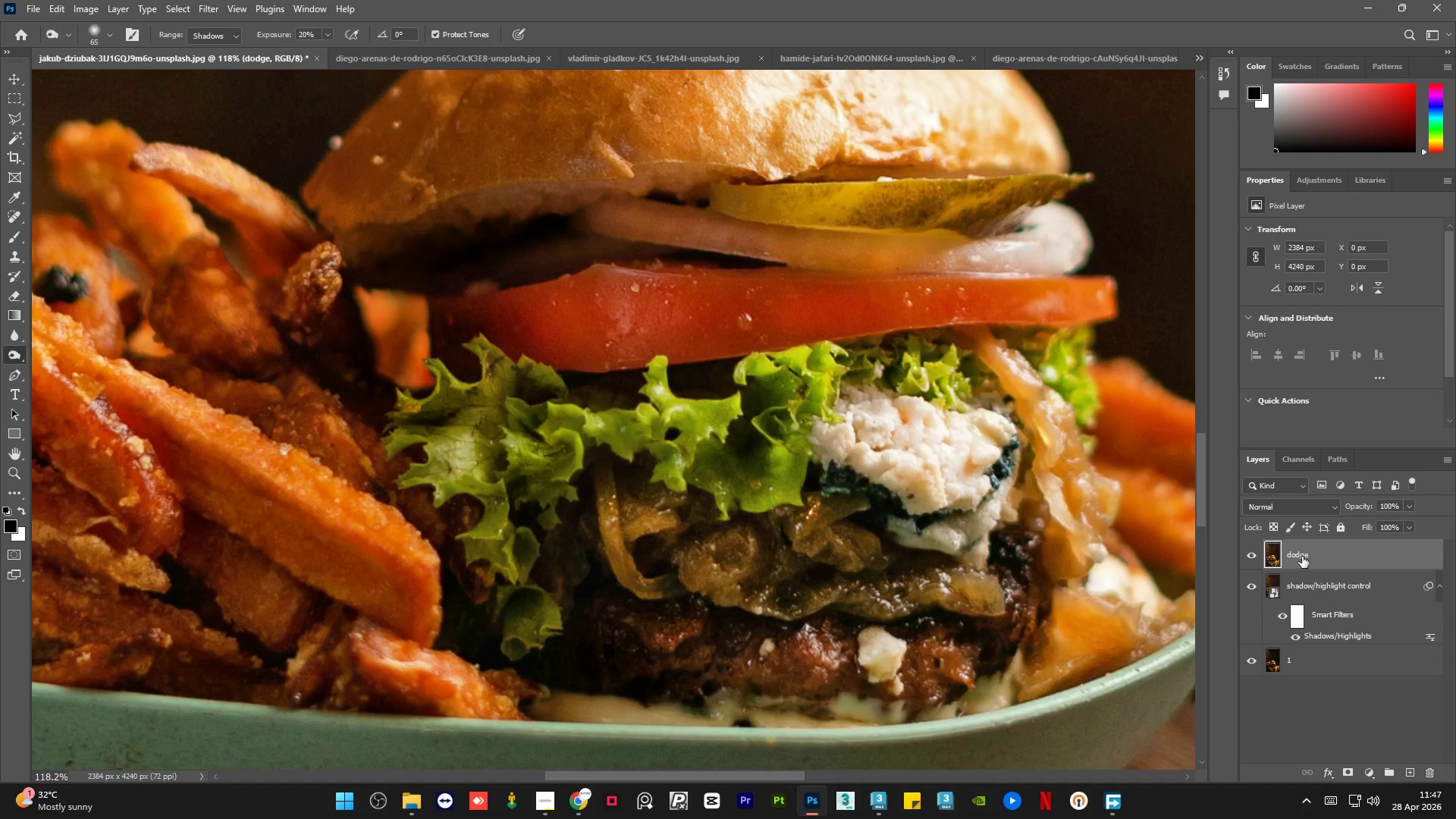 
double_click([1302, 557])
 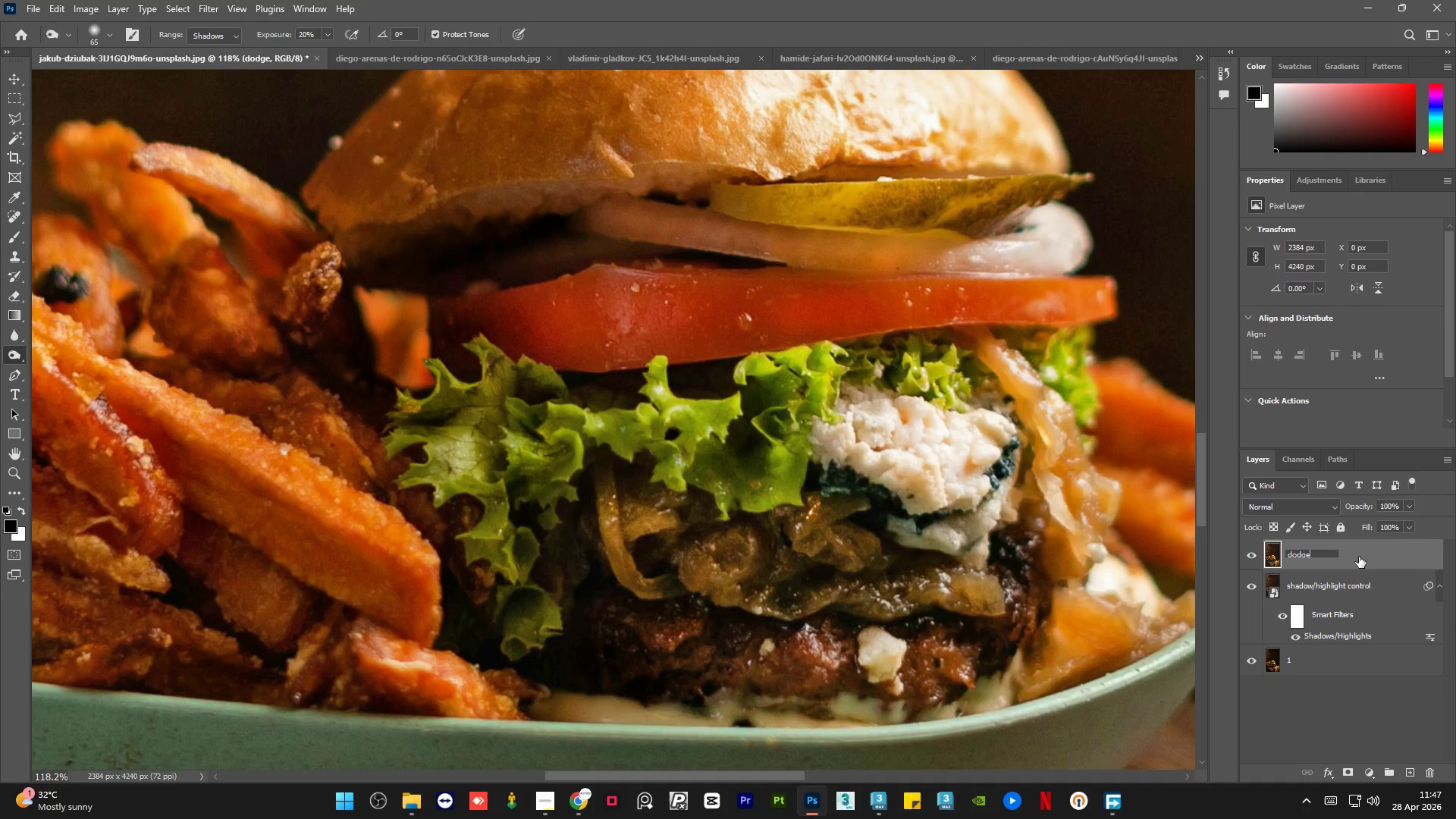 
type(/burn)
 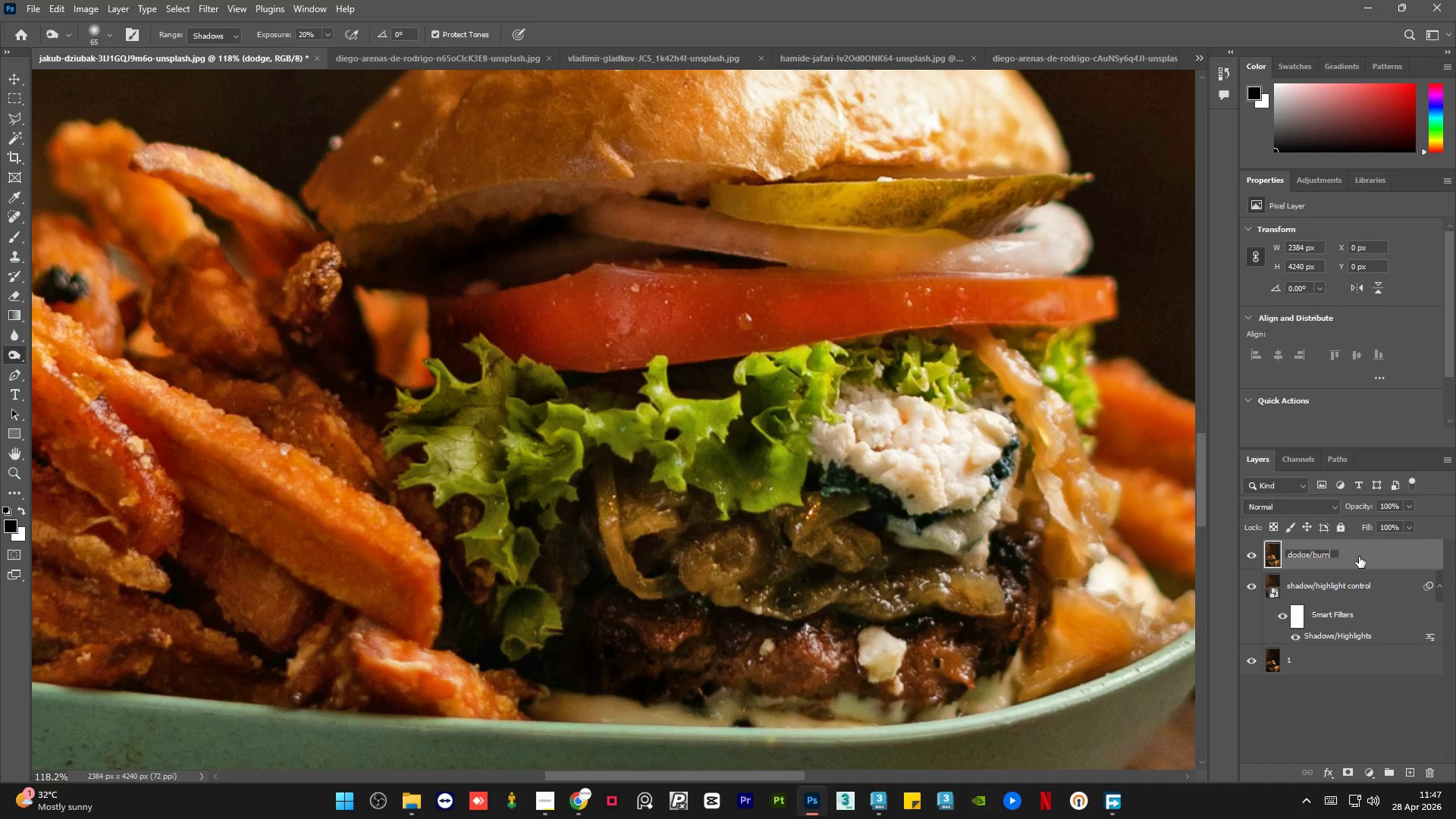 
key(Enter)
 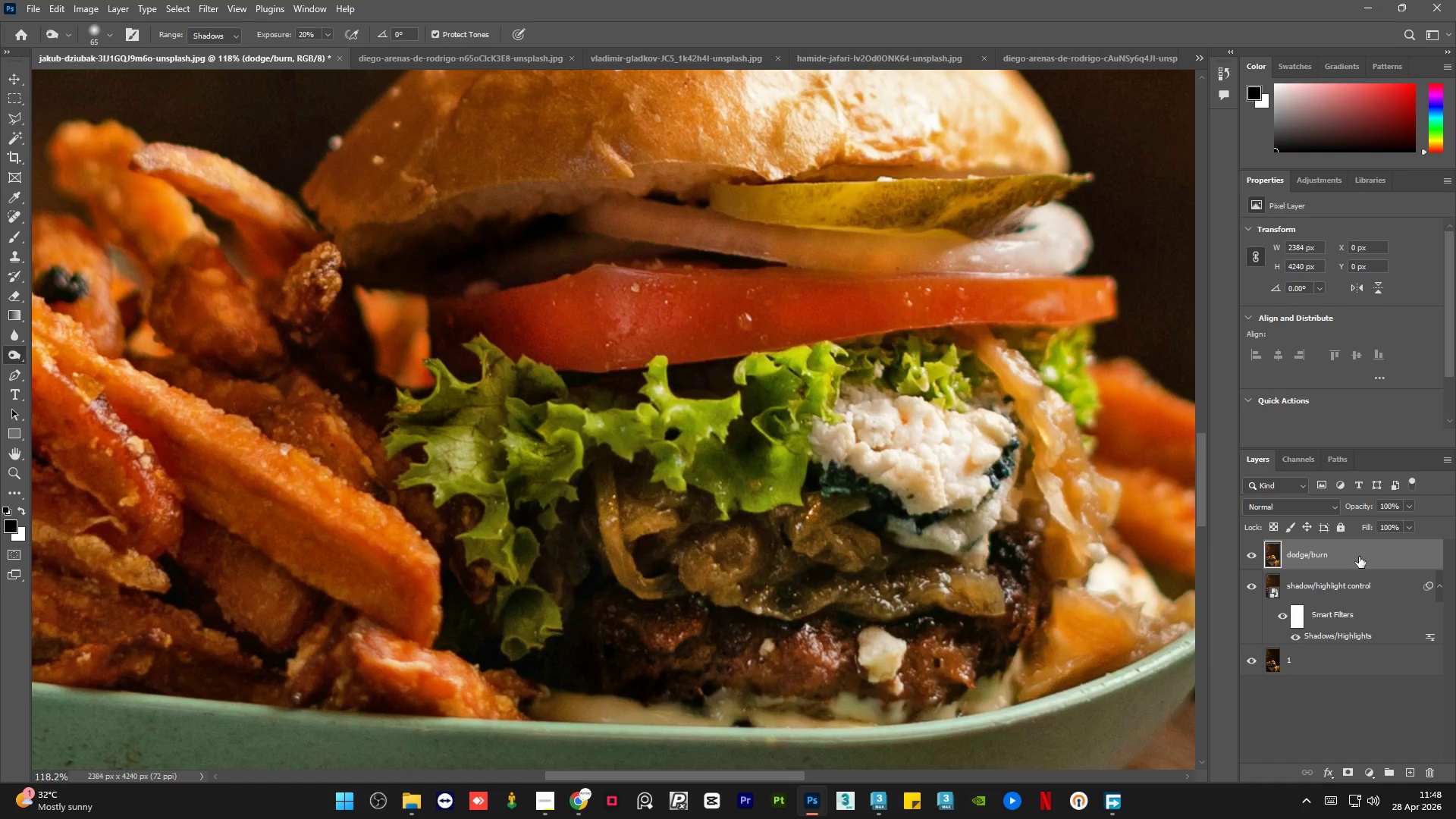 
wait(53.27)
 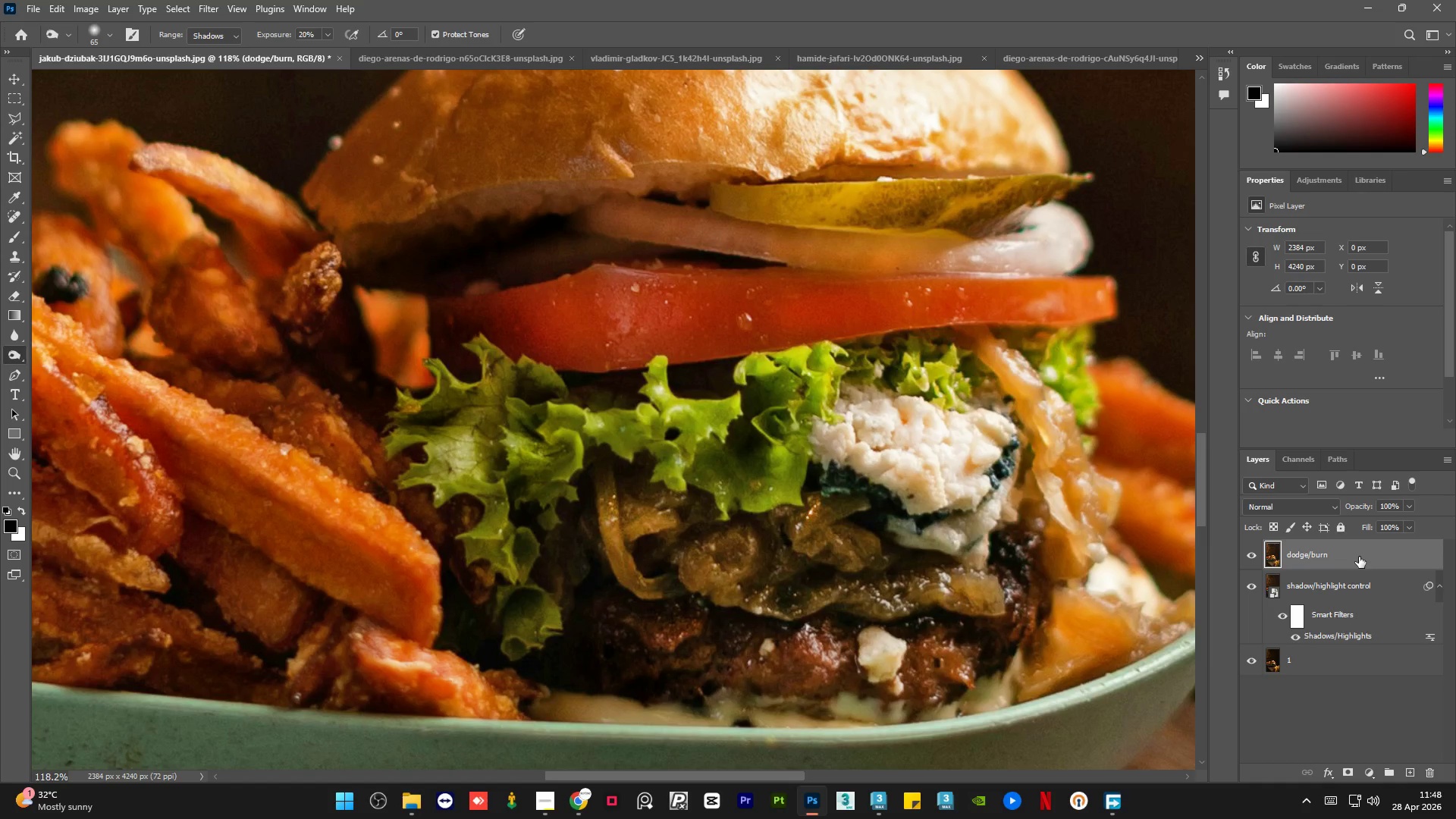 
hold_key(key=AltLeft, duration=1.62)
scroll: coordinate [639, 424], scroll_direction: down, amount: 18.0
 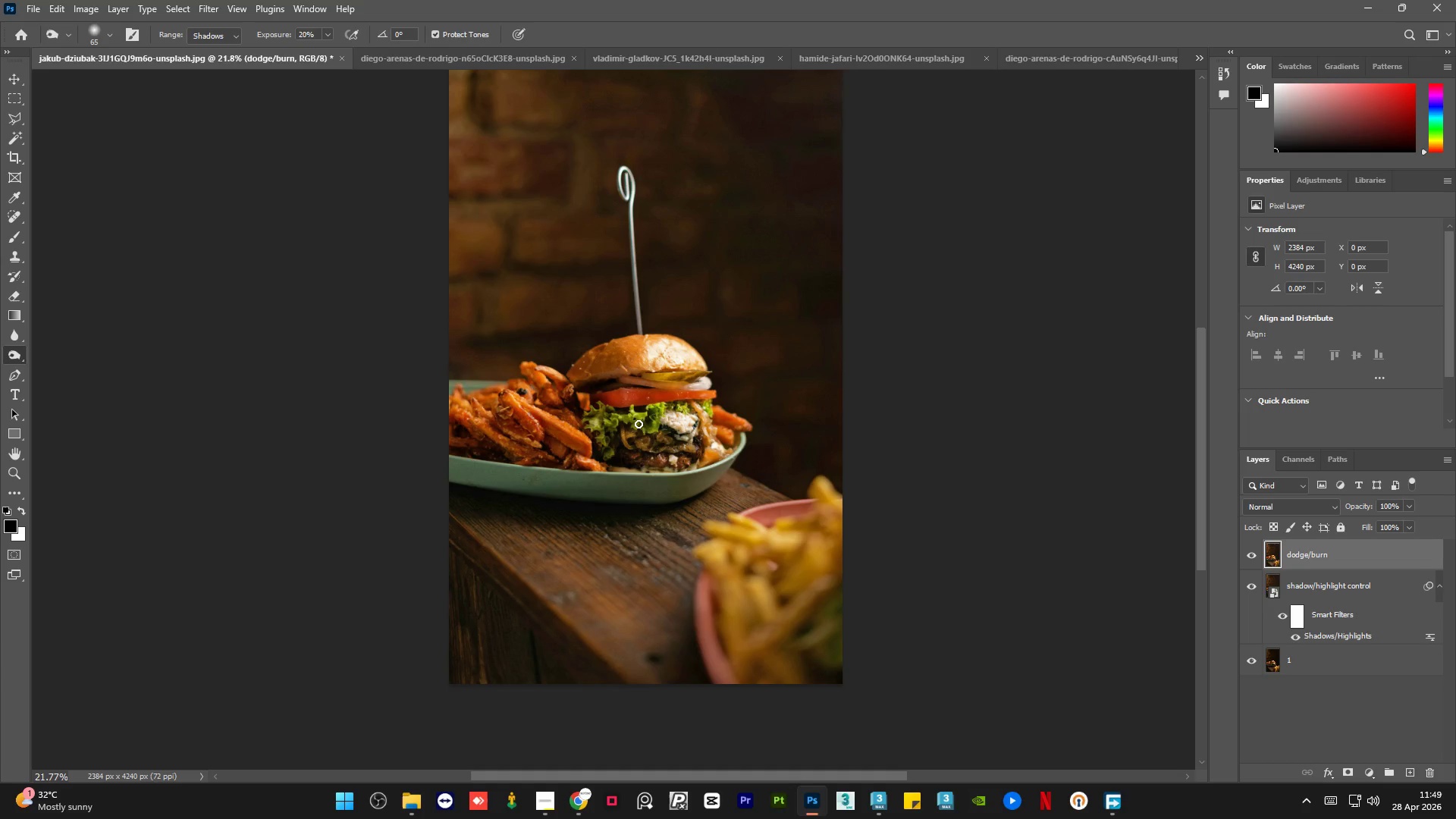 
wait(57.78)
 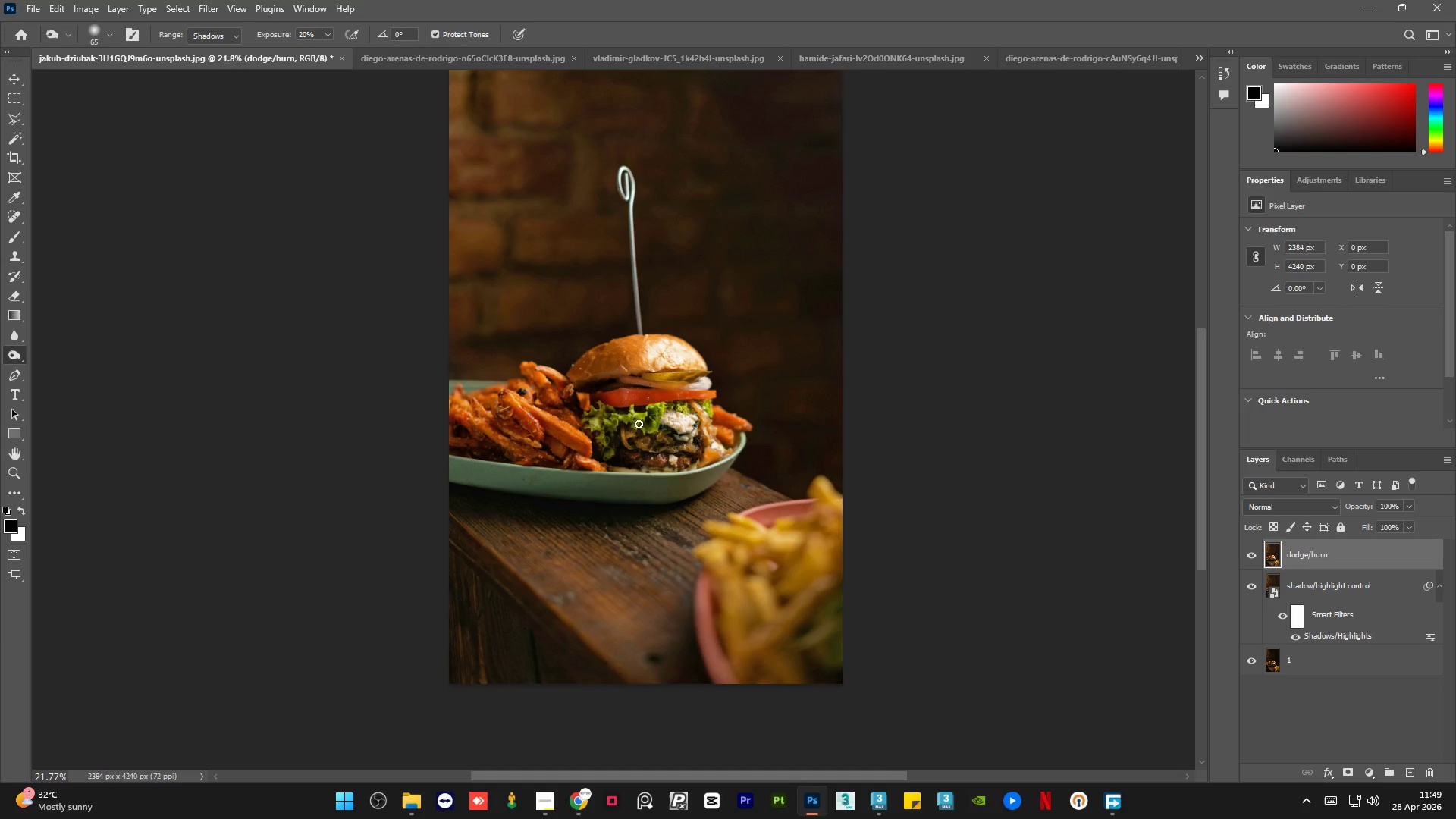 
scroll: coordinate [620, 413], scroll_direction: up, amount: 6.0
 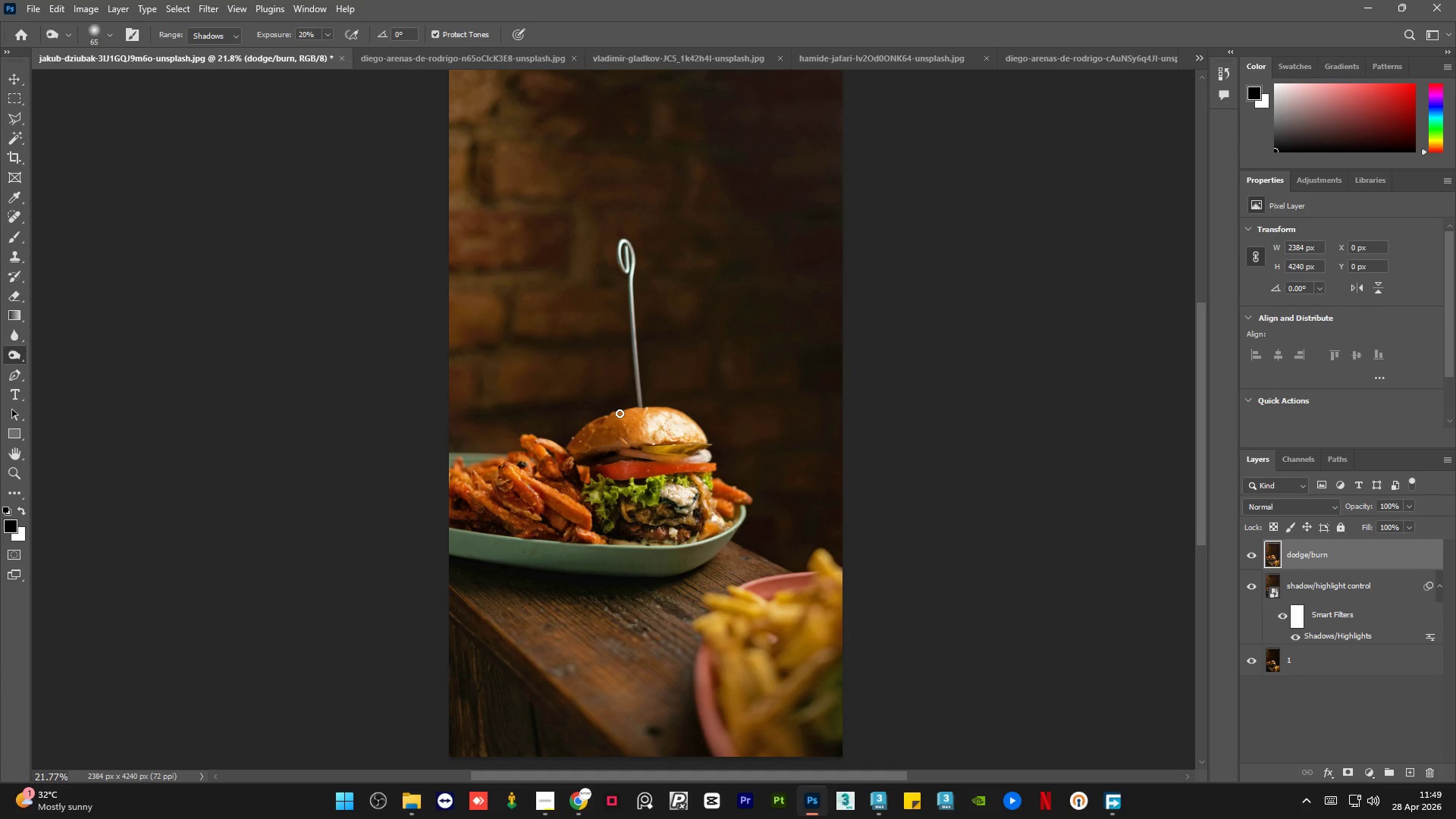 
hold_key(key=AltLeft, duration=0.34)
 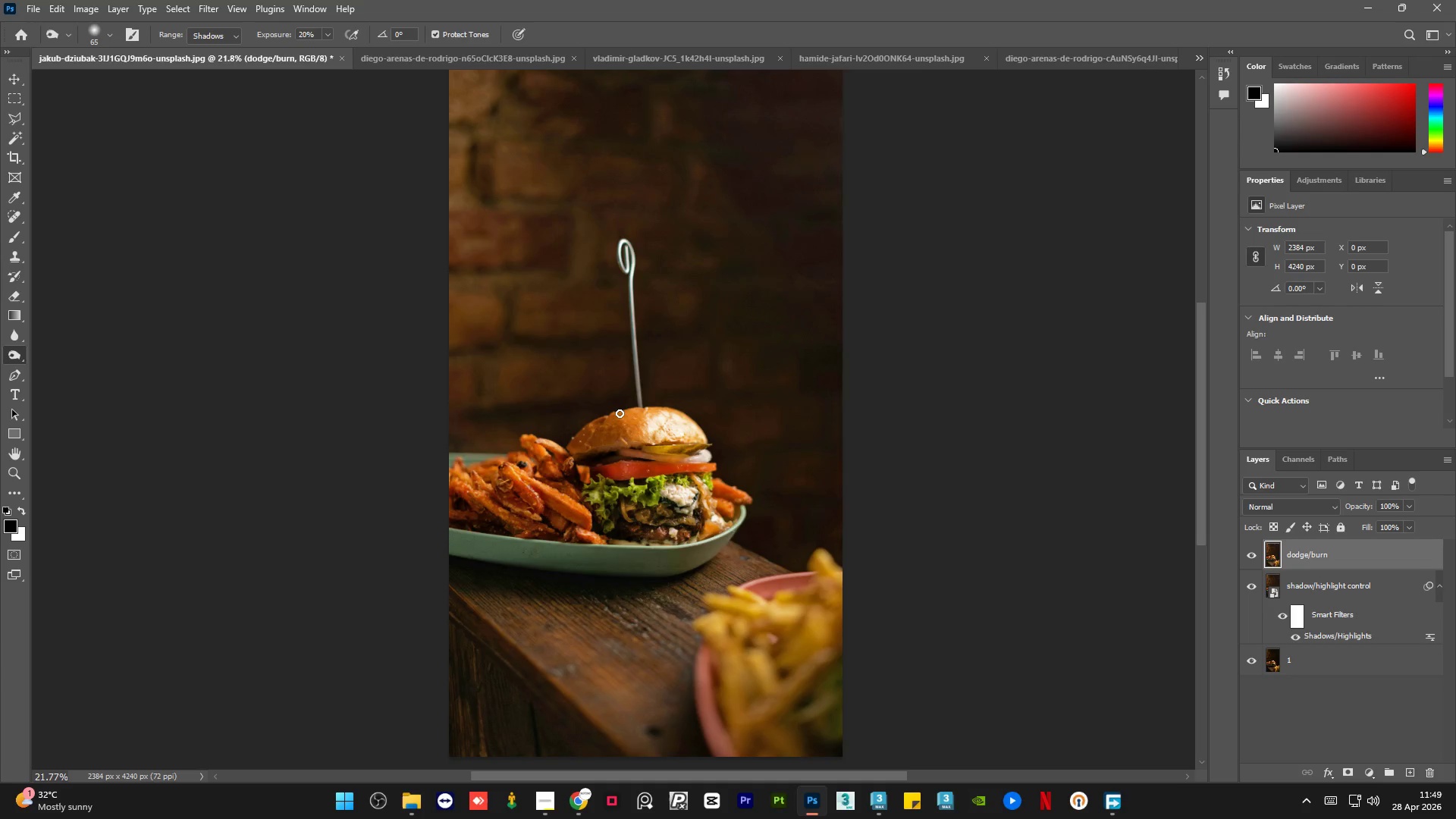 
hold_key(key=AltLeft, duration=0.38)
scroll: coordinate [620, 413], scroll_direction: down, amount: 1.0
 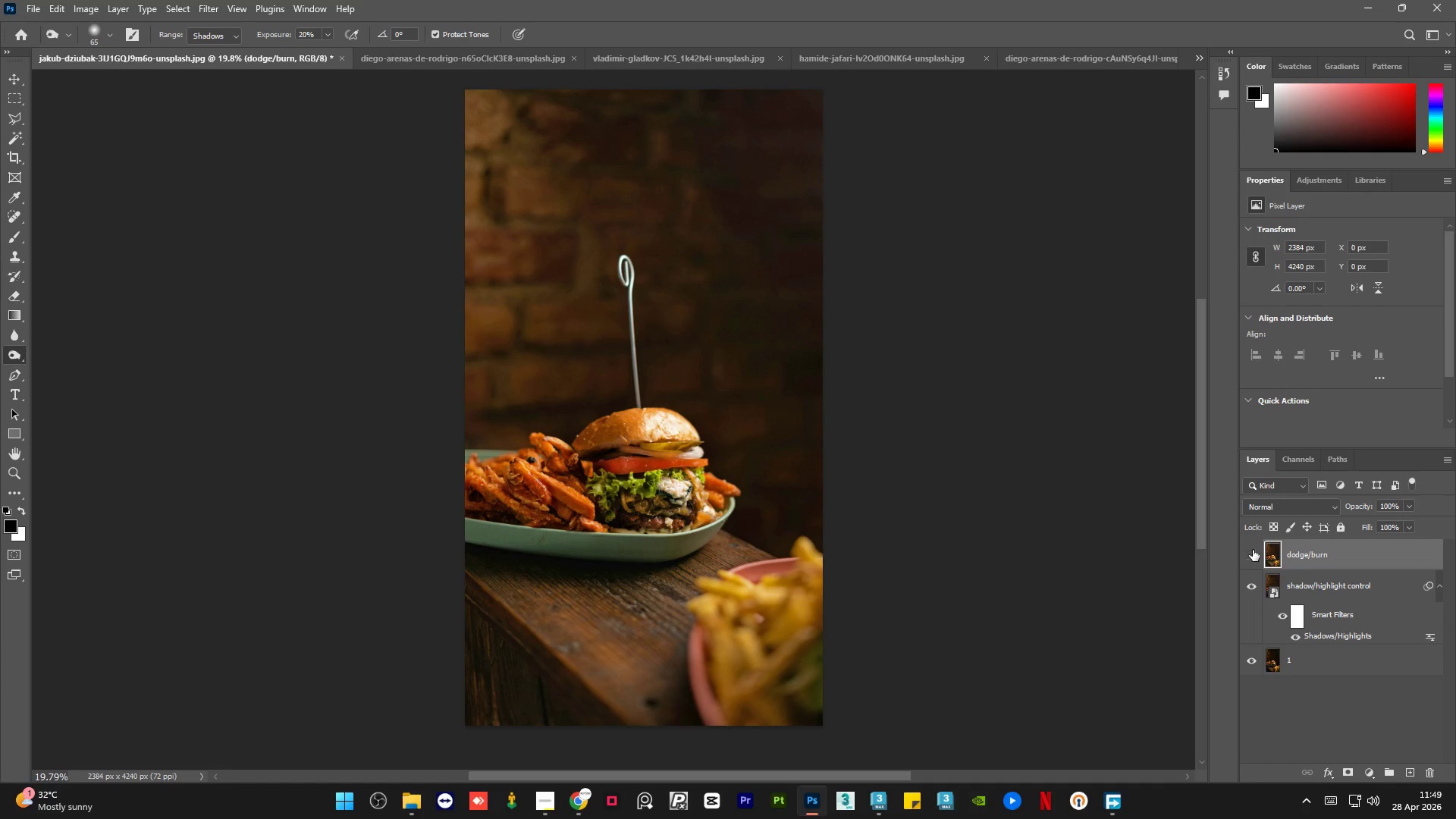 
double_click([1253, 550])
 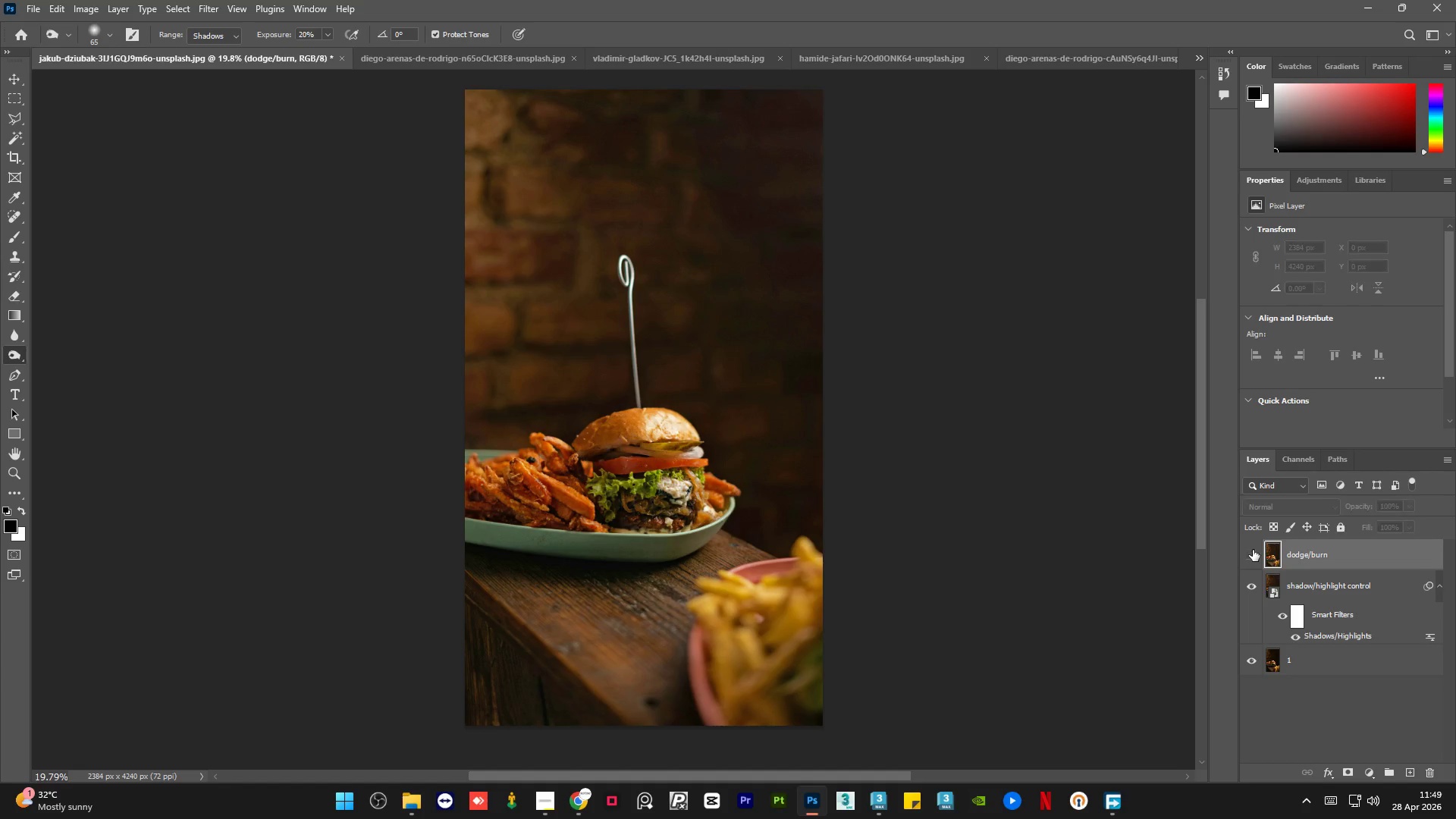 
double_click([1253, 550])
 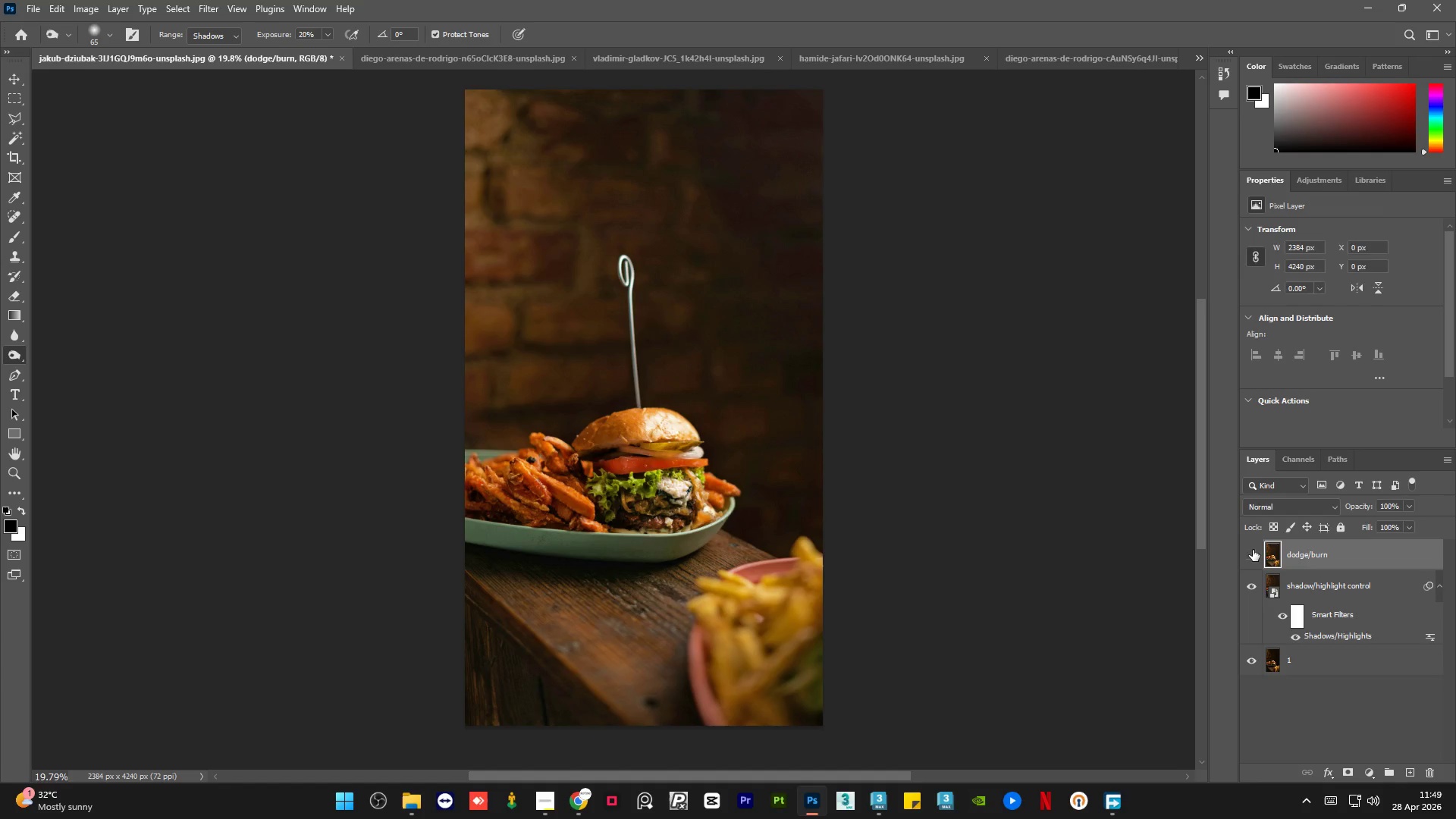 
double_click([1253, 550])
 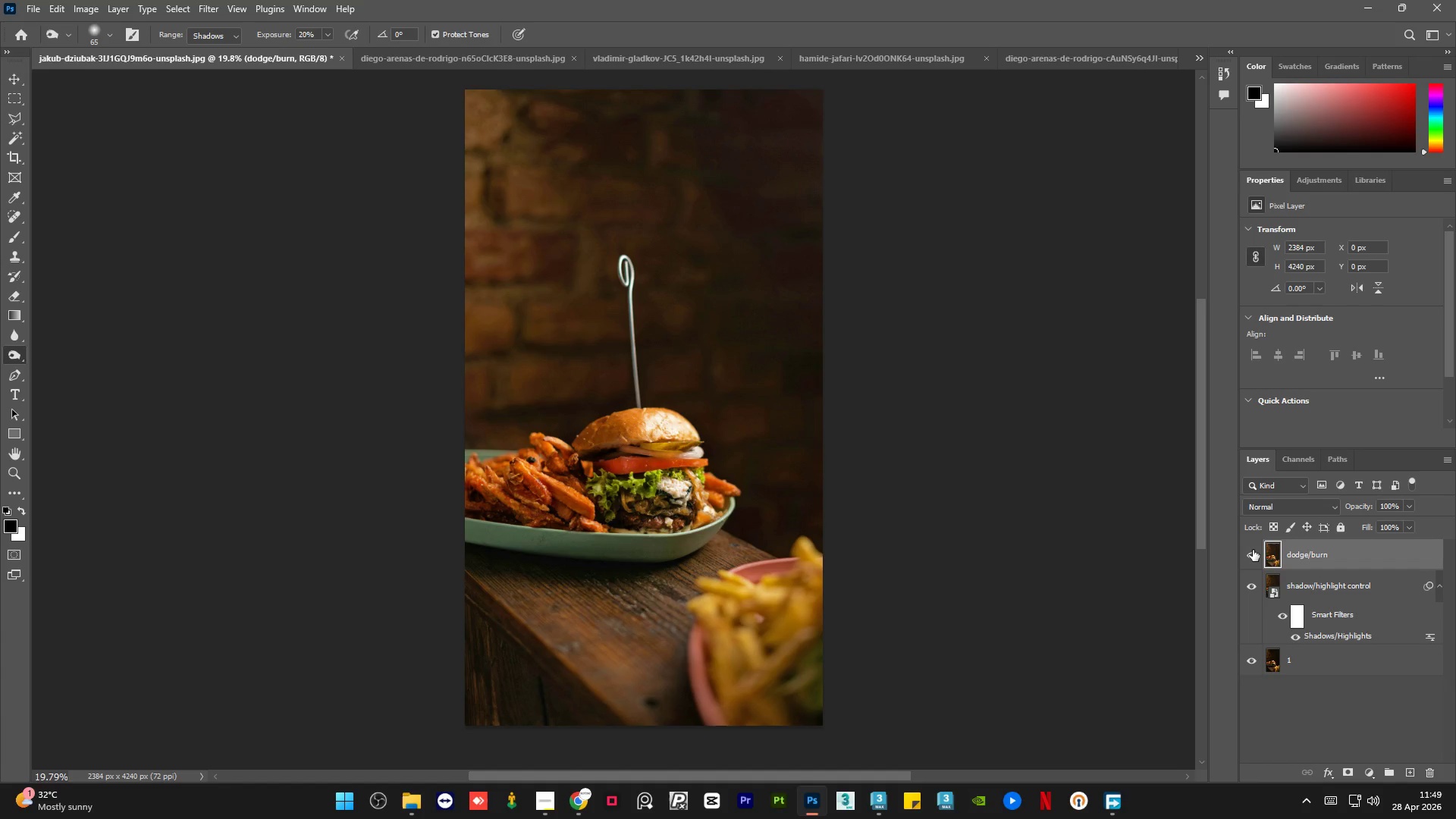 
left_click([1253, 550])
 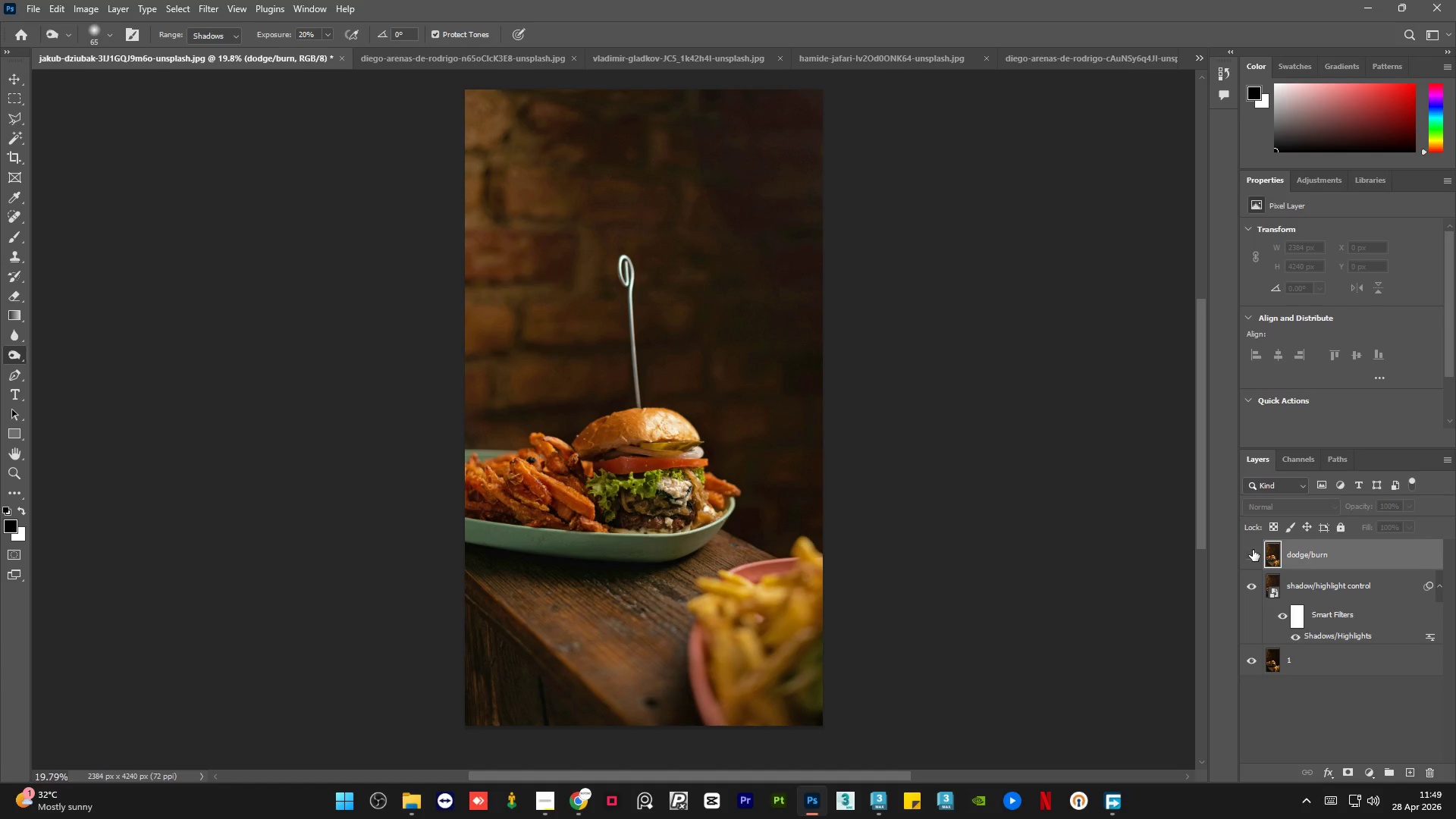 
left_click([1253, 550])
 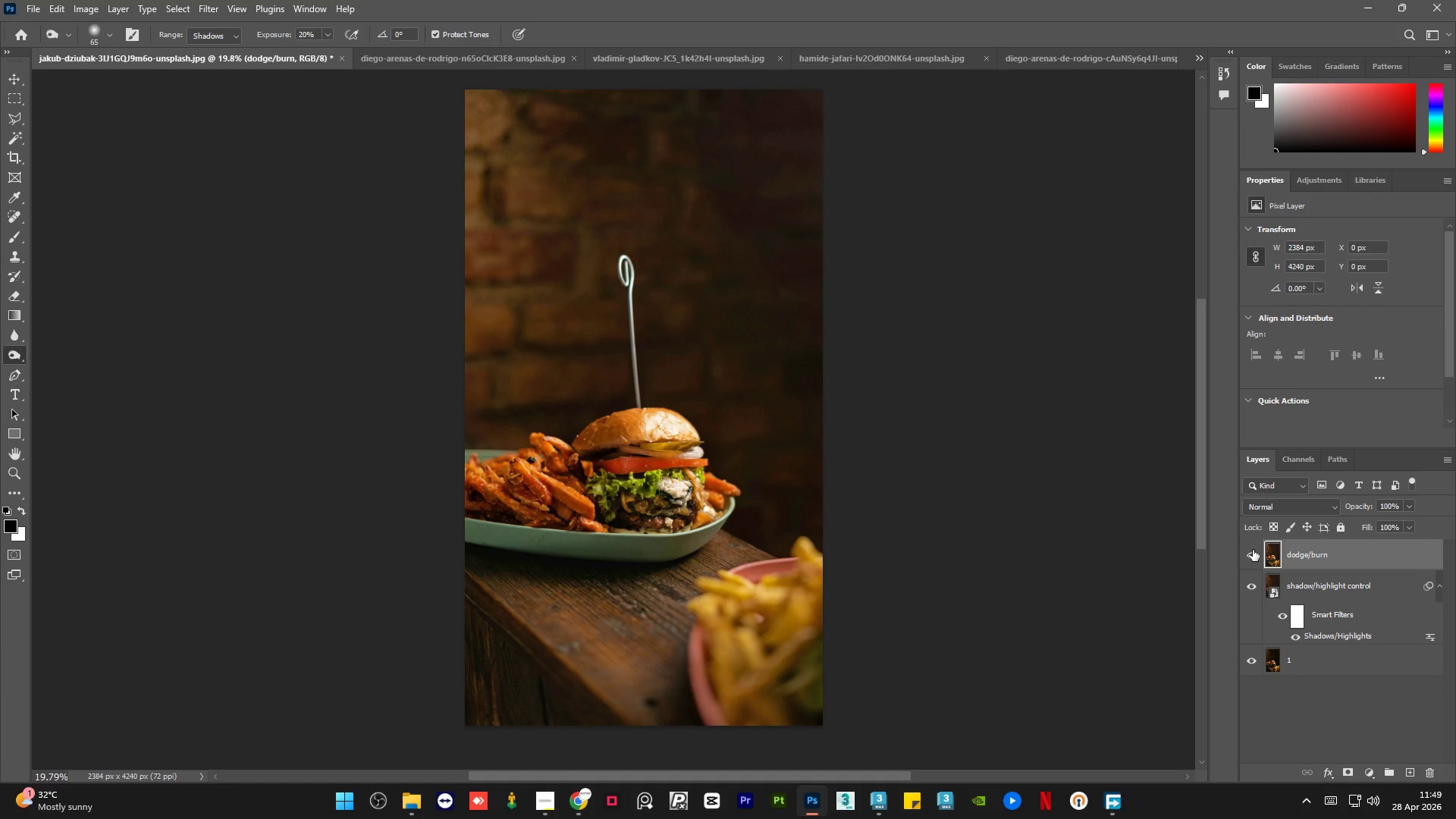 
double_click([1253, 550])
 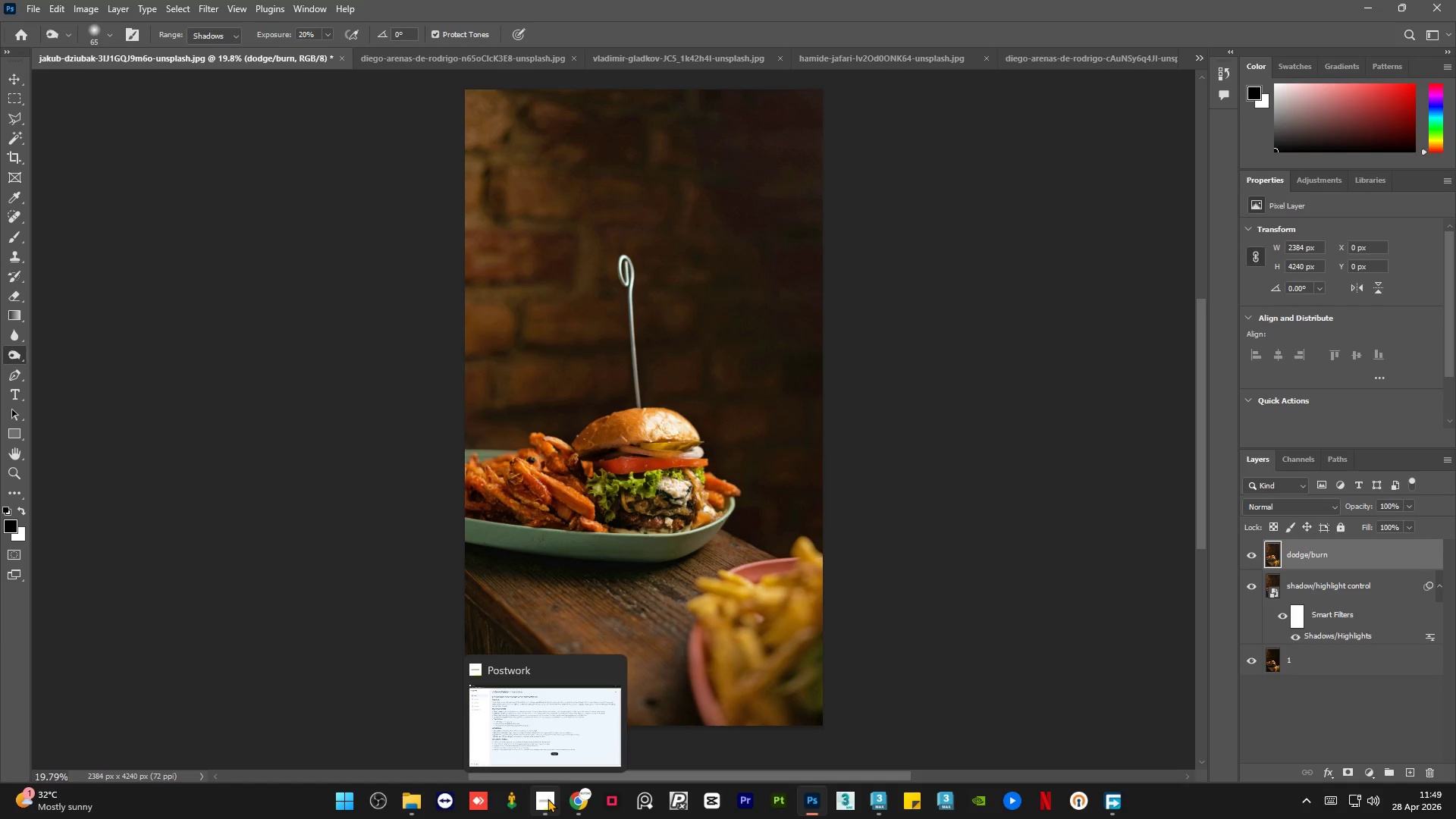 
left_click([548, 799])